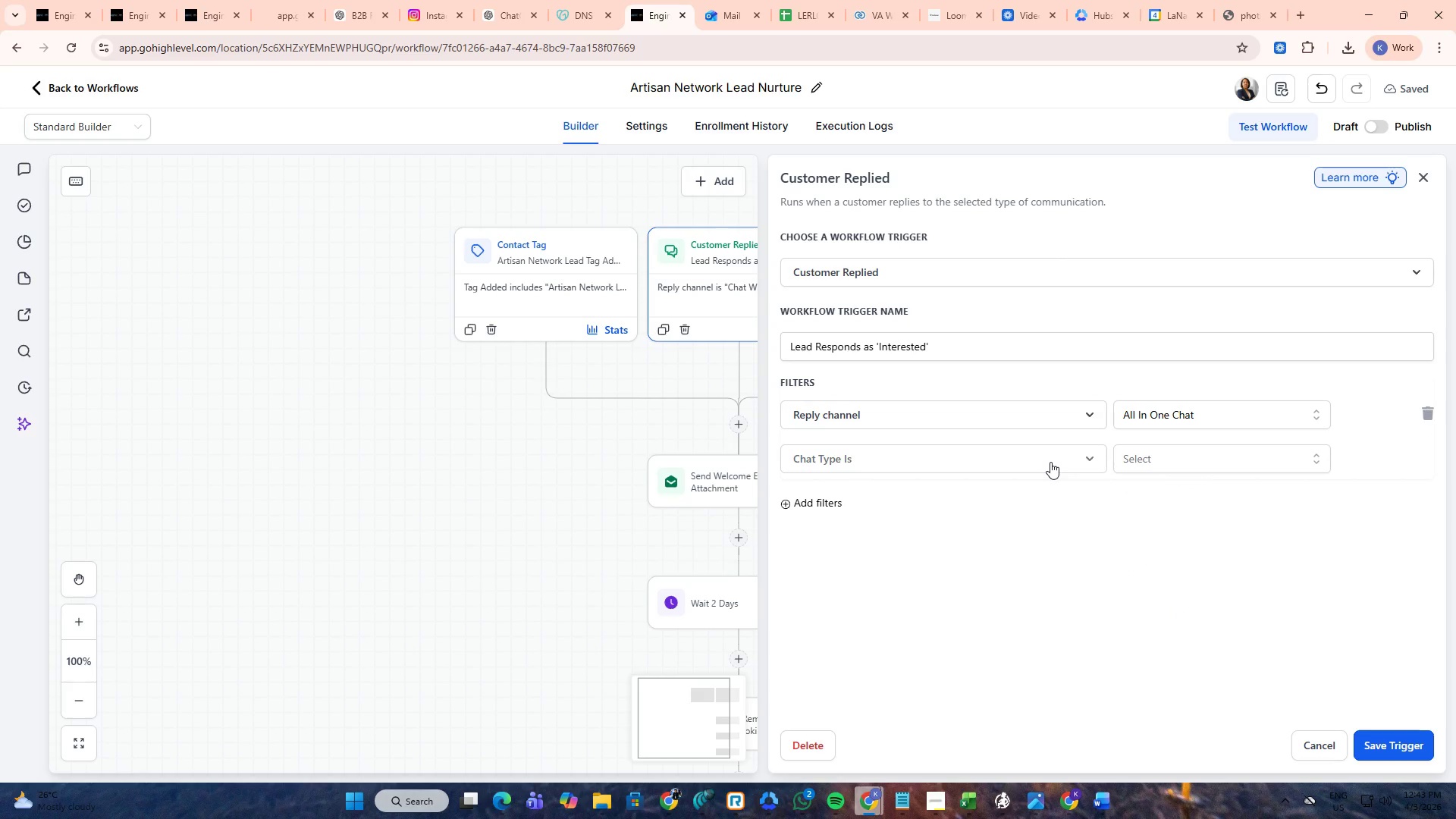 
left_click([1050, 462])
 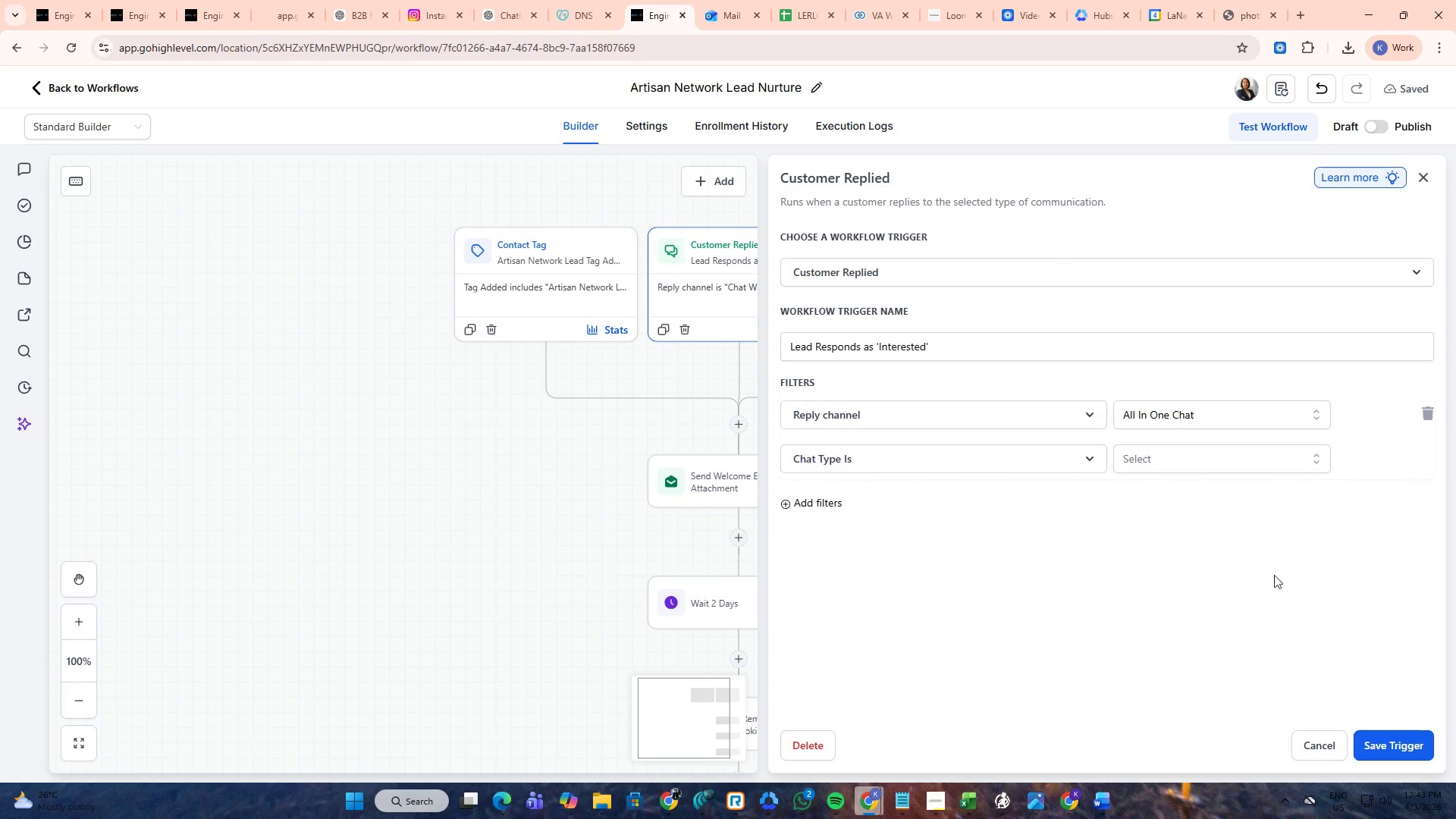 
left_click([1053, 576])
 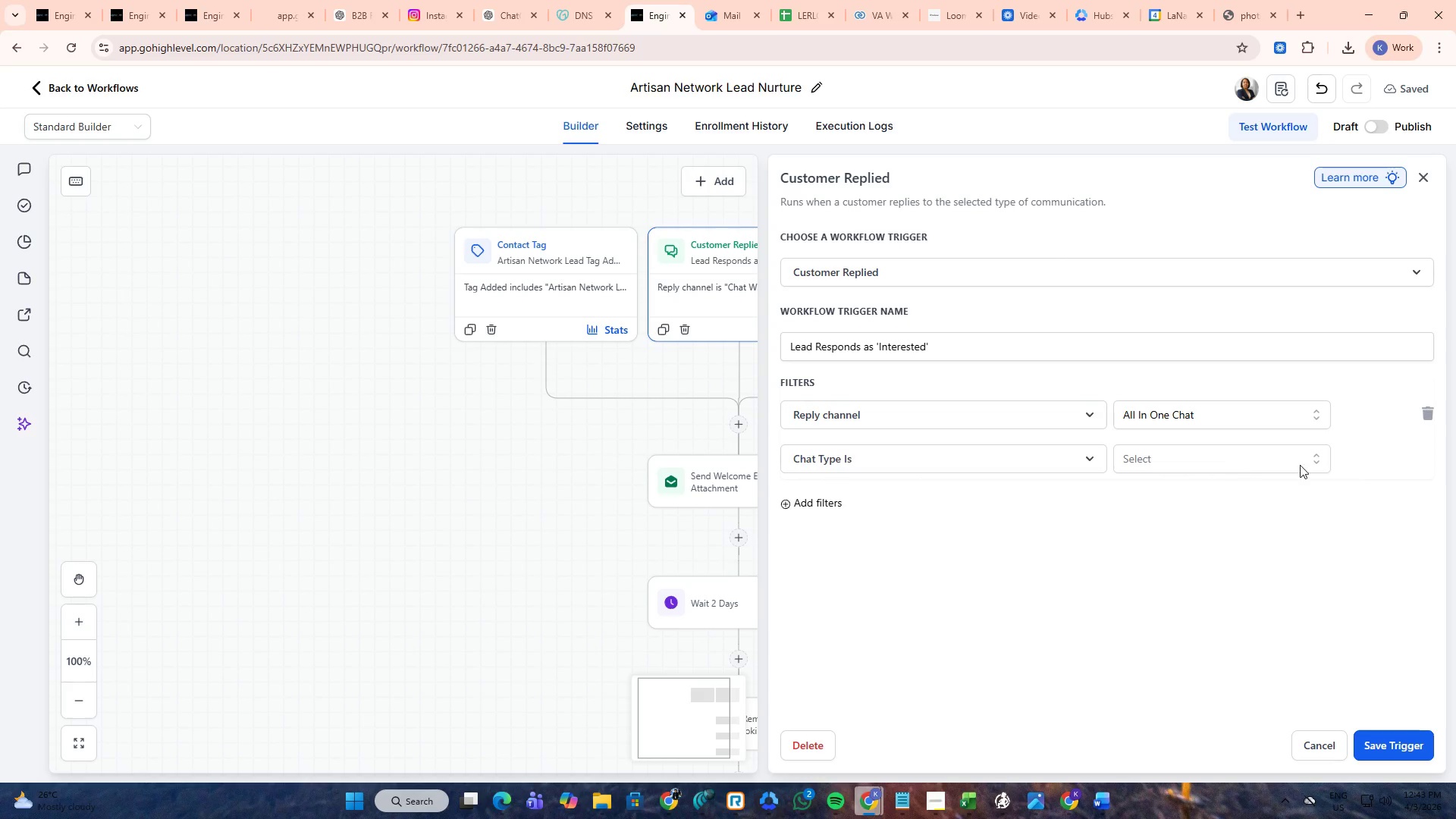 
left_click([1365, 744])
 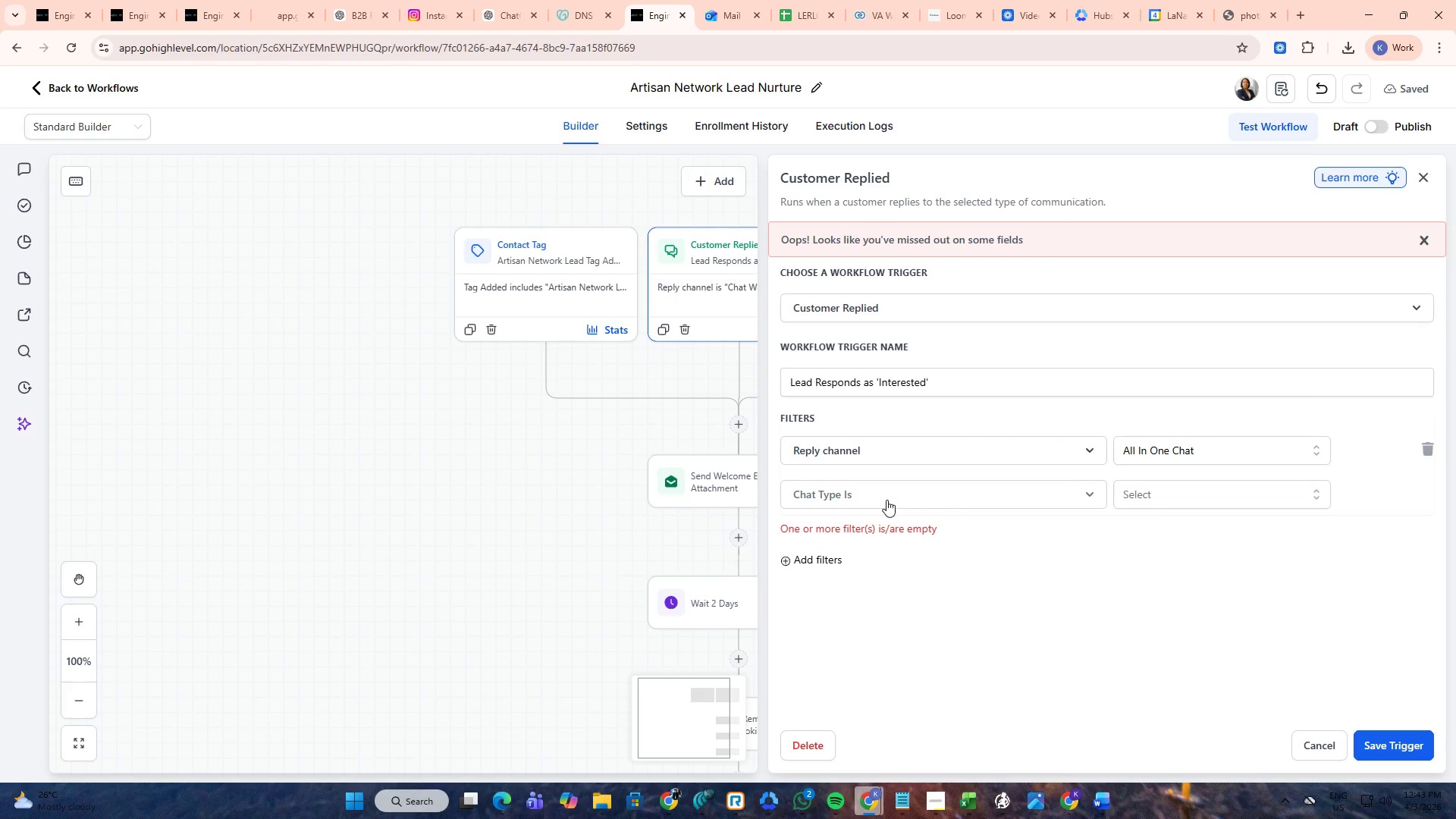 
wait(5.39)
 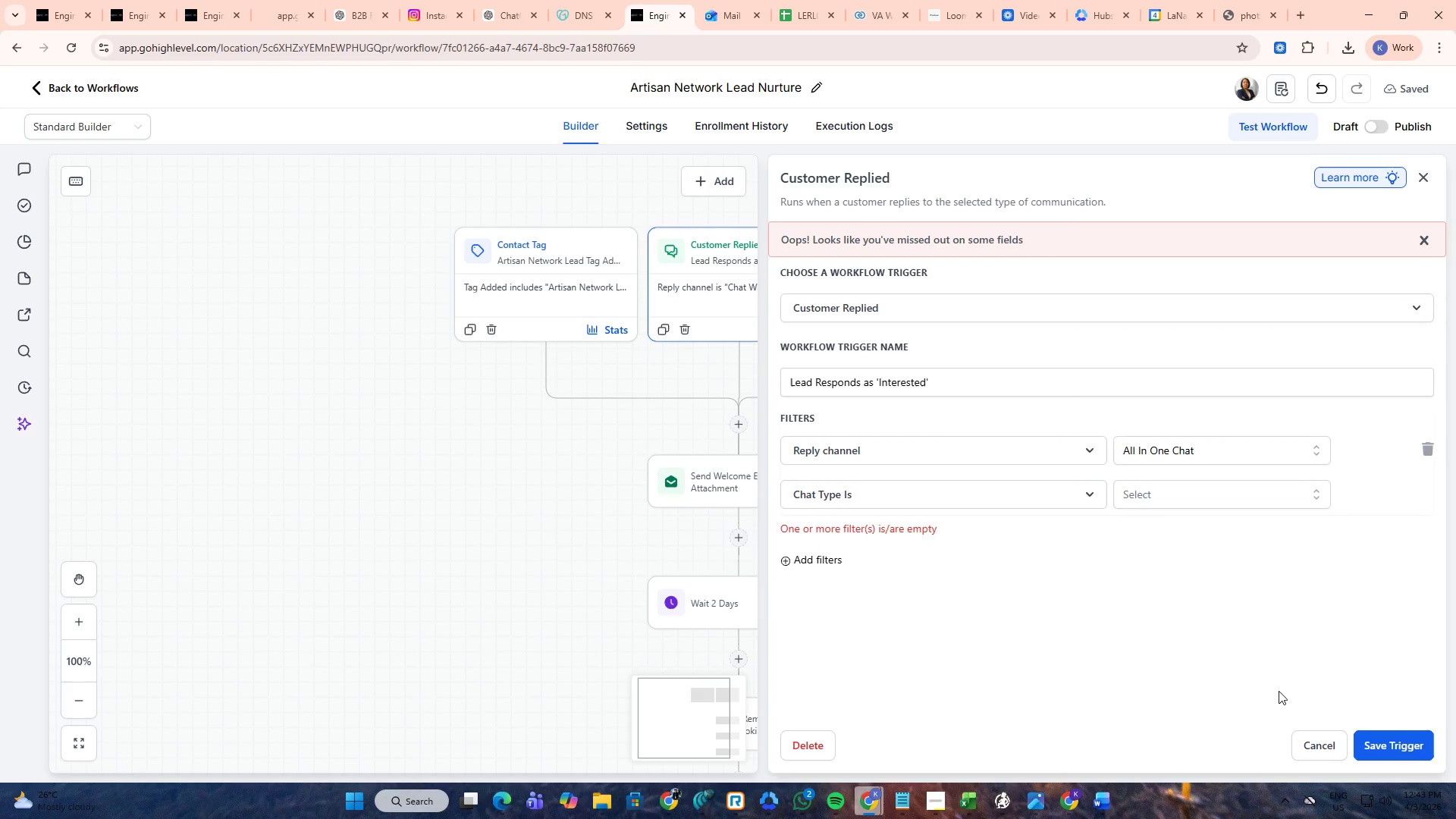 
left_click([1059, 491])
 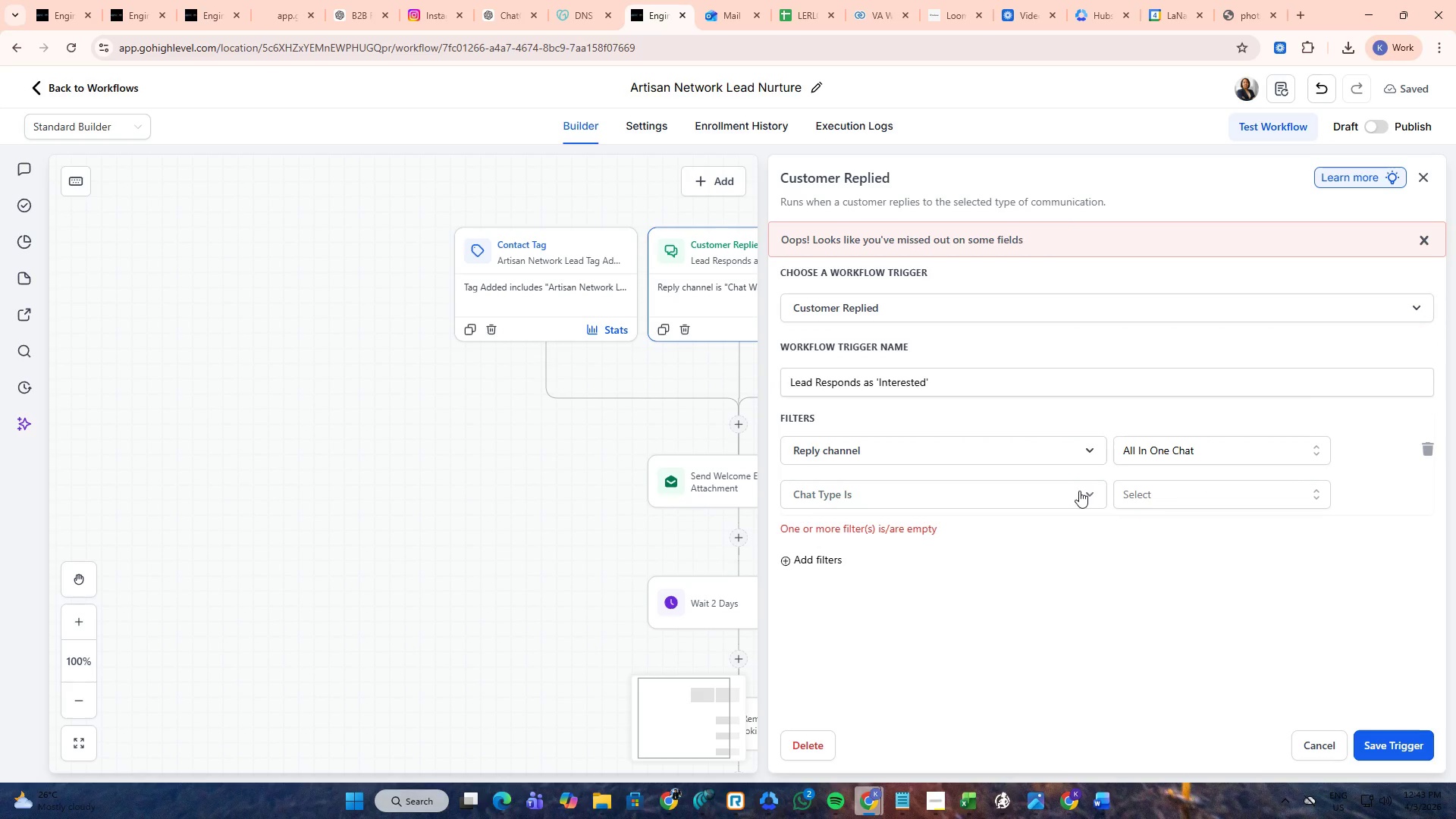 
left_click([1189, 491])
 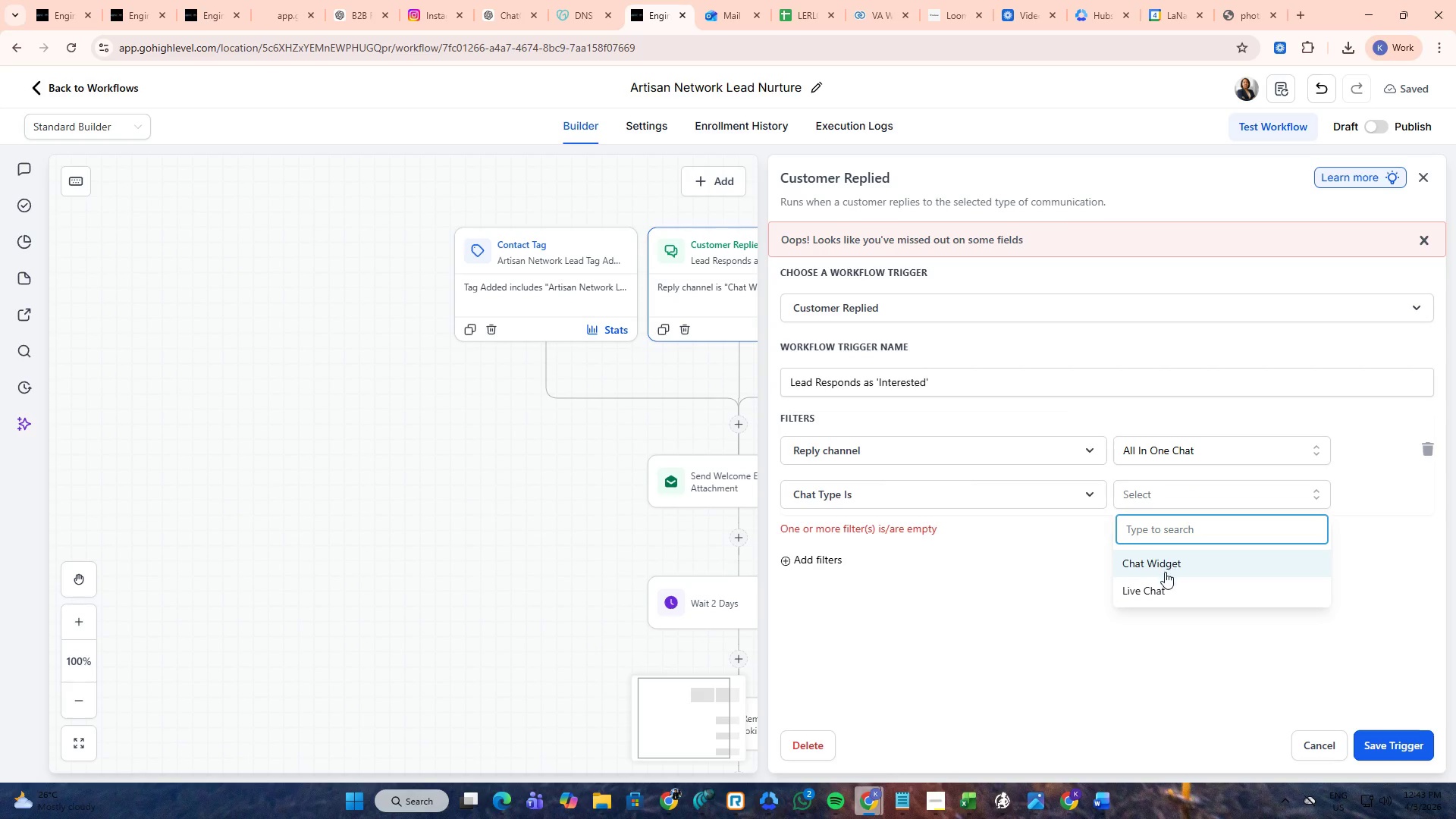 
left_click([1164, 573])
 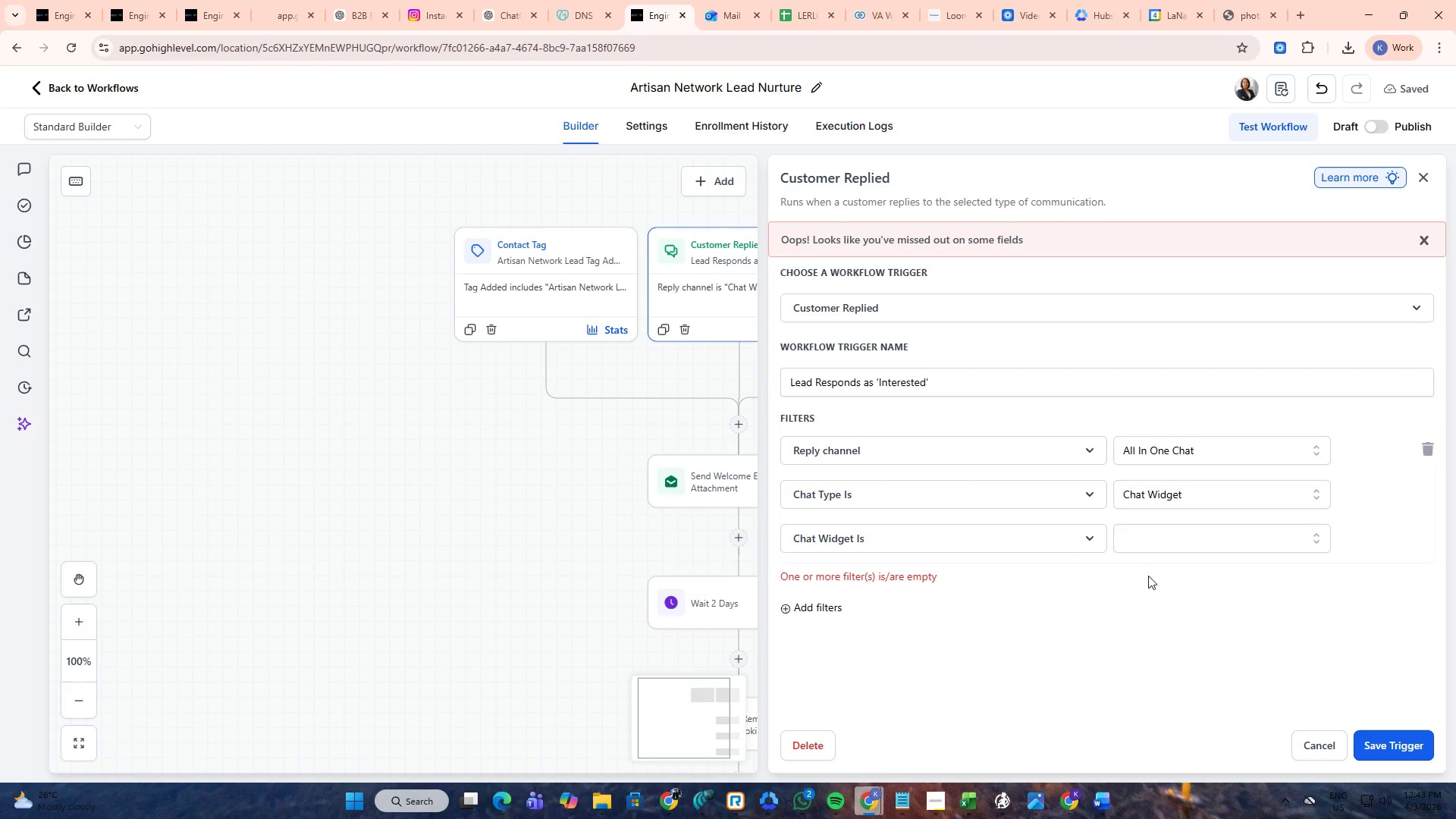 
left_click([1150, 535])
 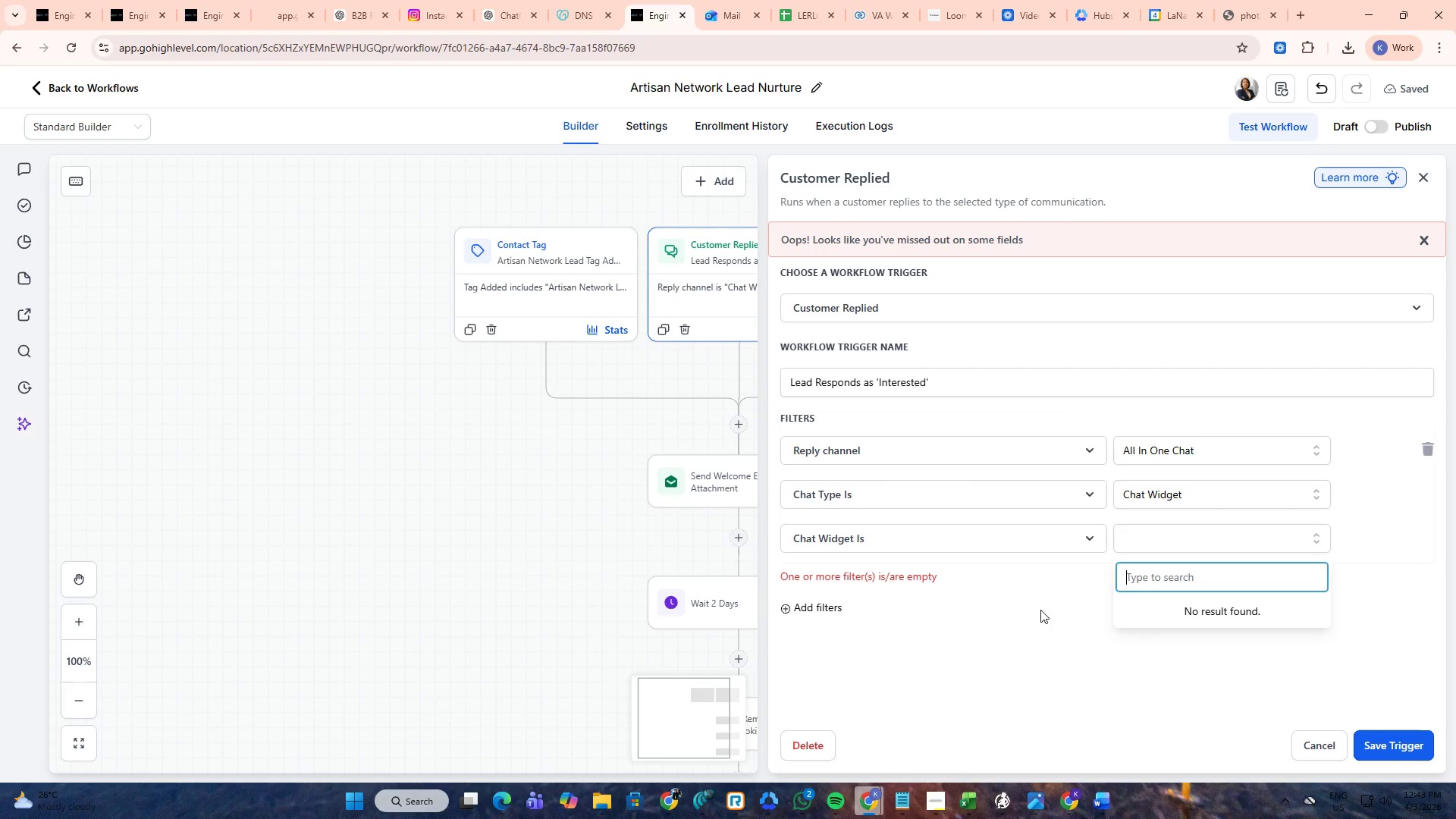 
left_click([1040, 610])
 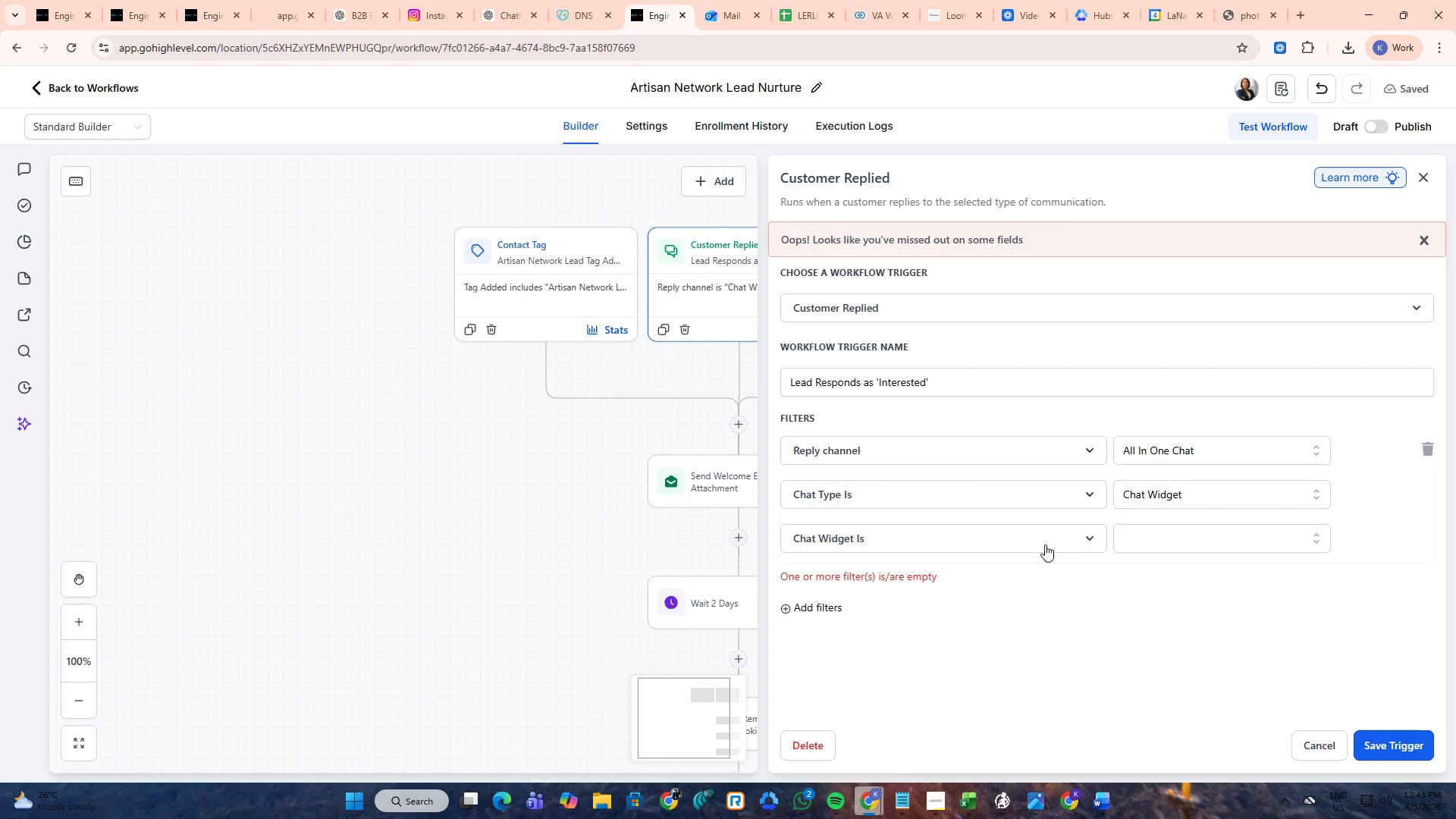 
left_click([1041, 532])
 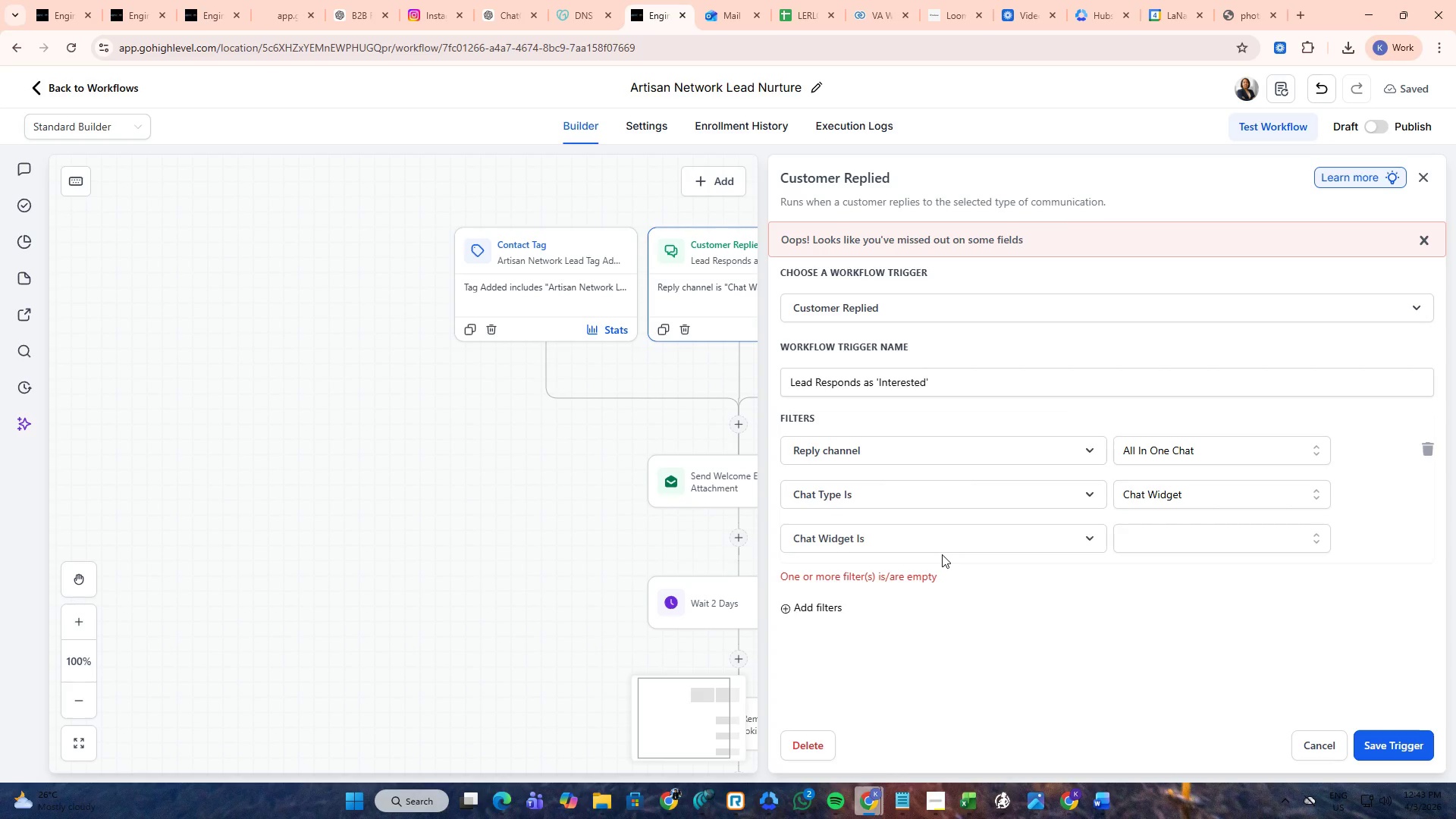 
left_click([1402, 740])
 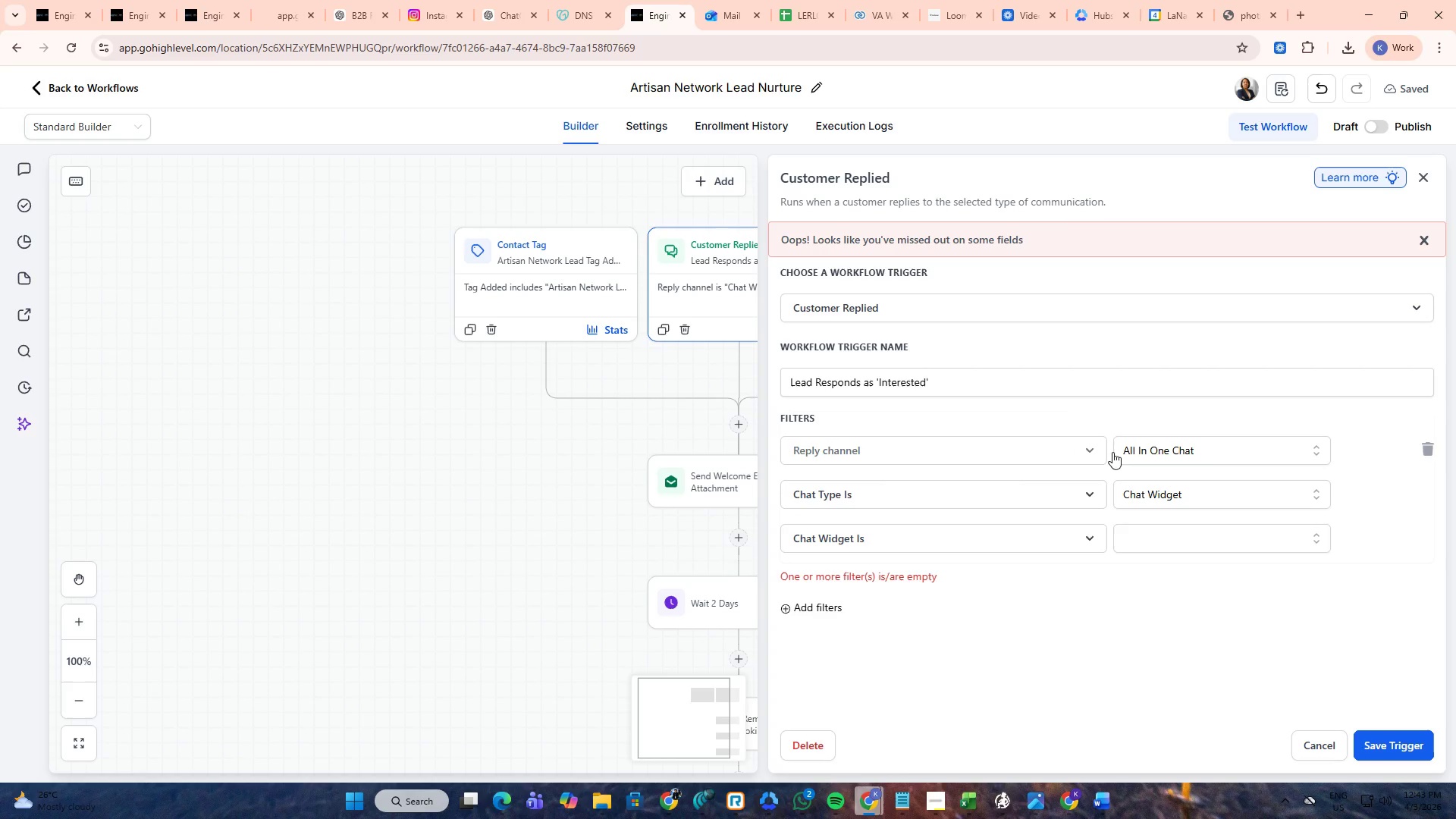 
left_click([1181, 451])
 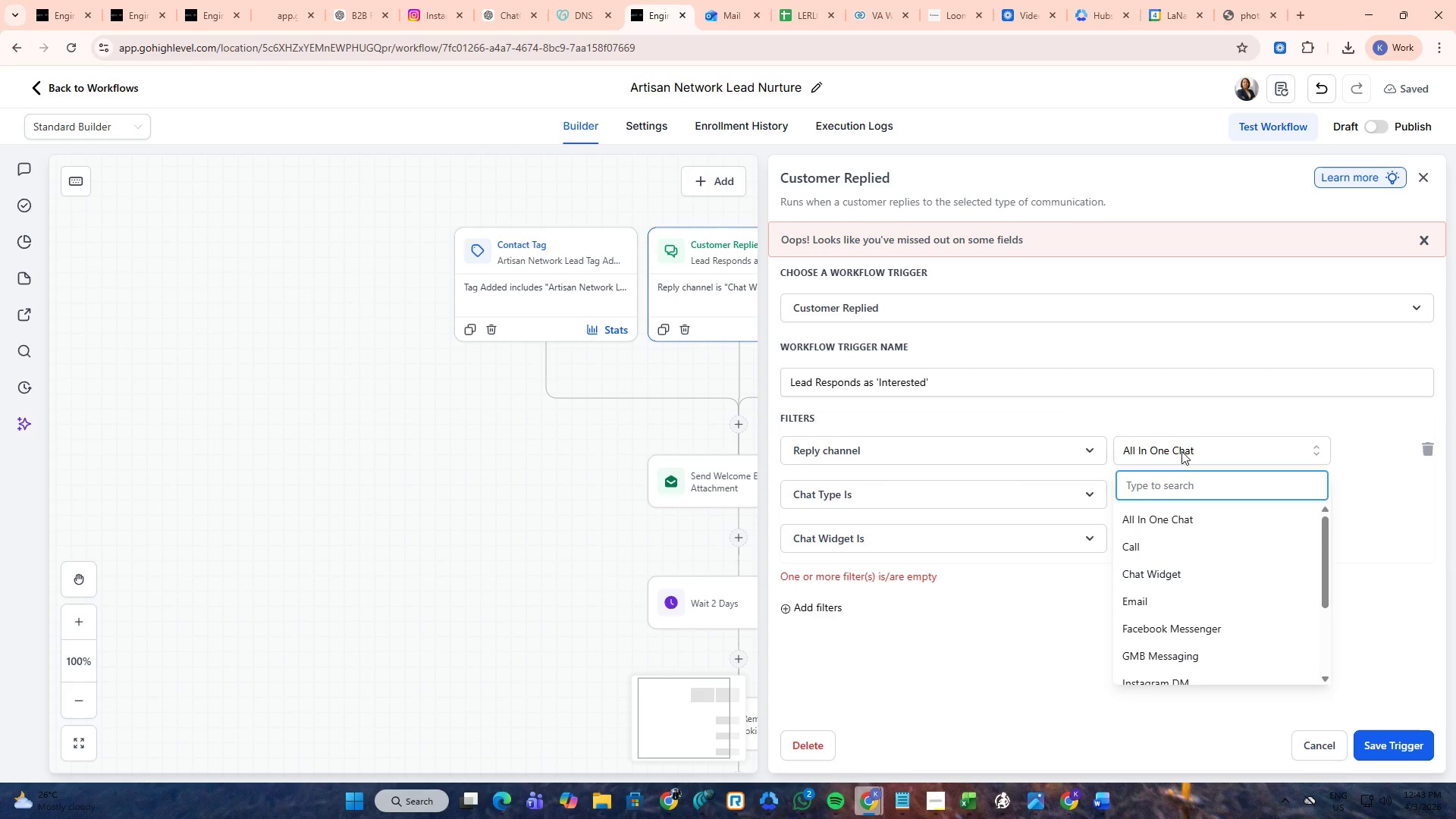 
left_click([1181, 451])
 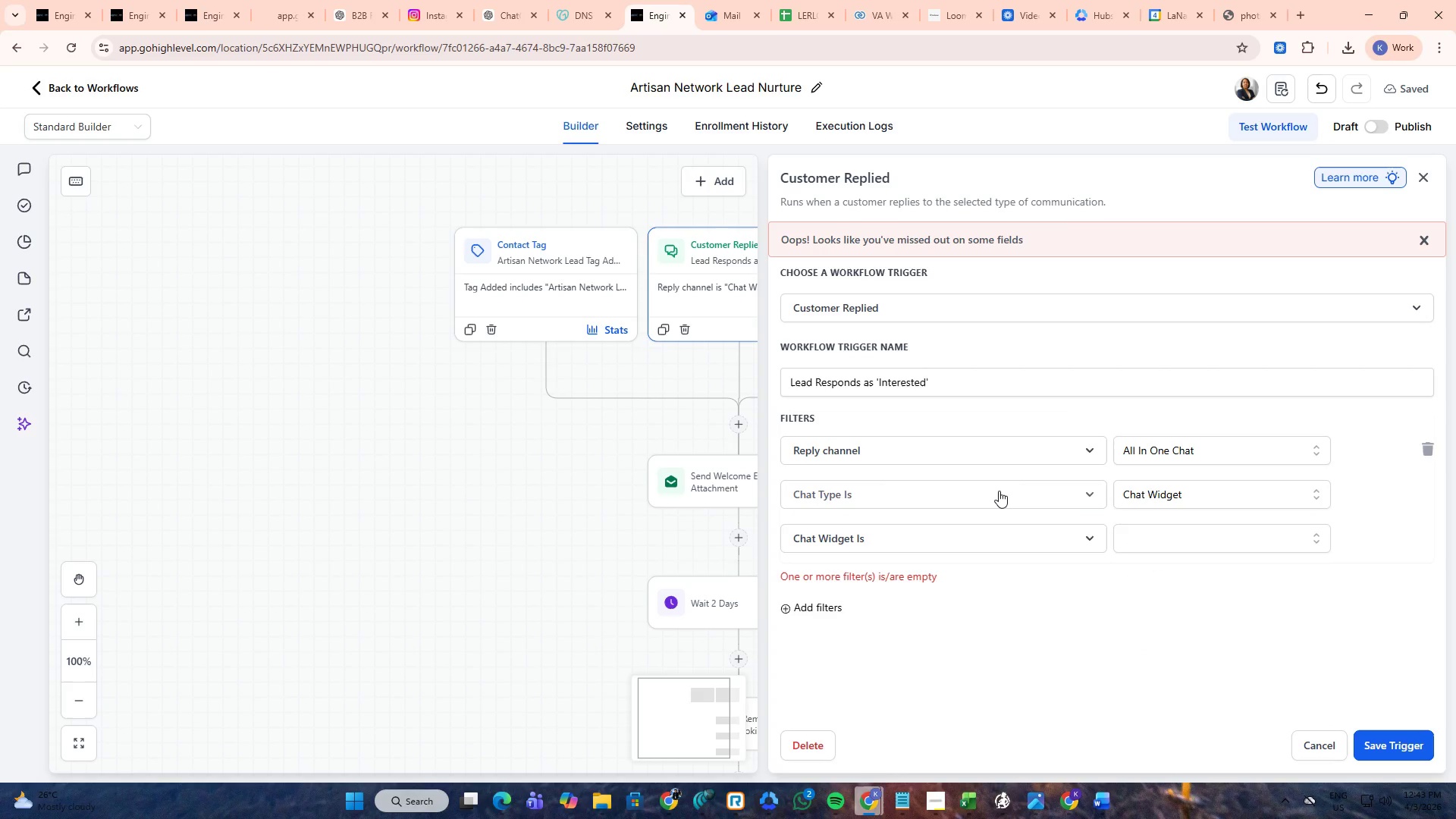 
double_click([999, 491])
 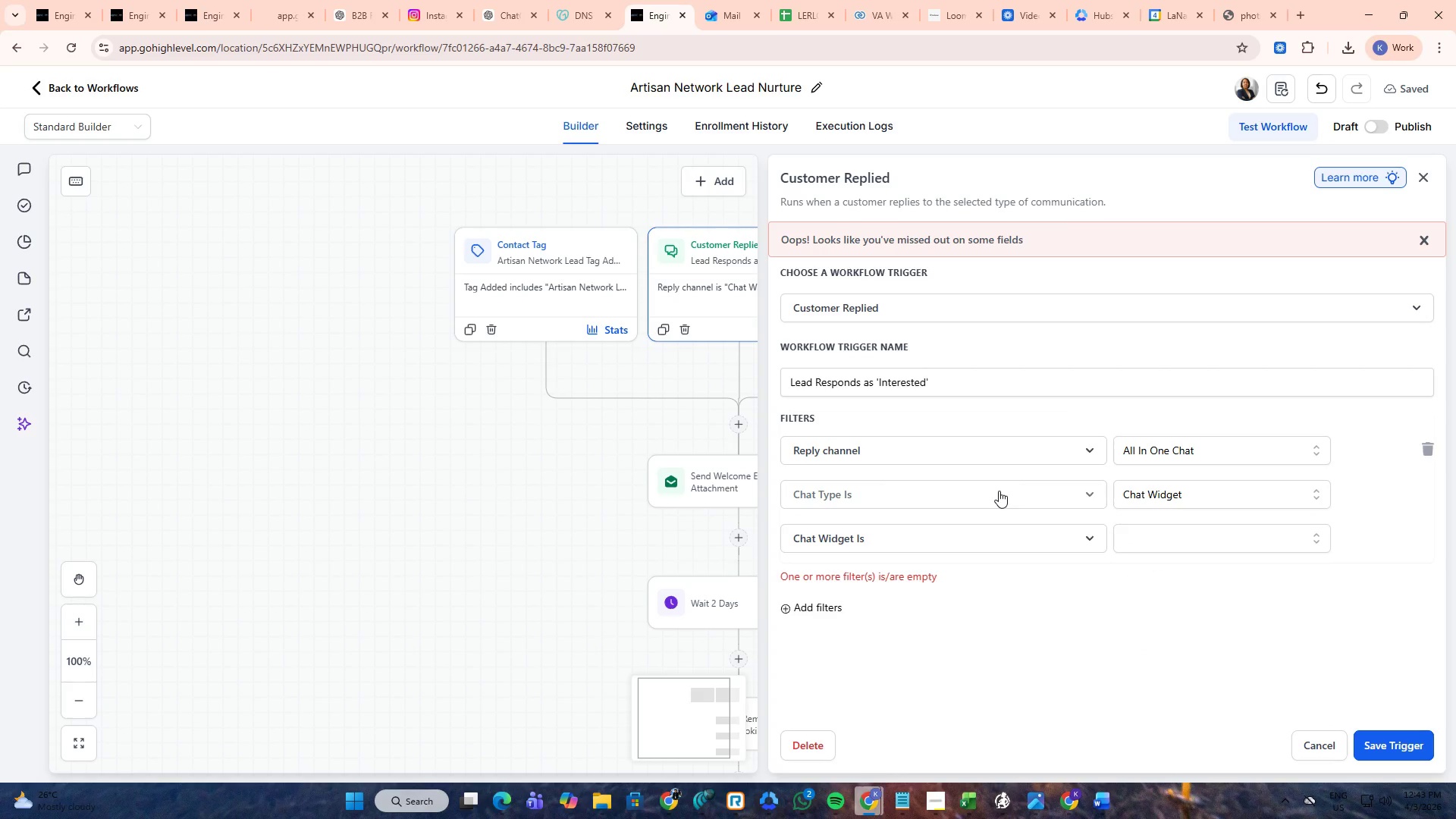 
left_click([999, 491])
 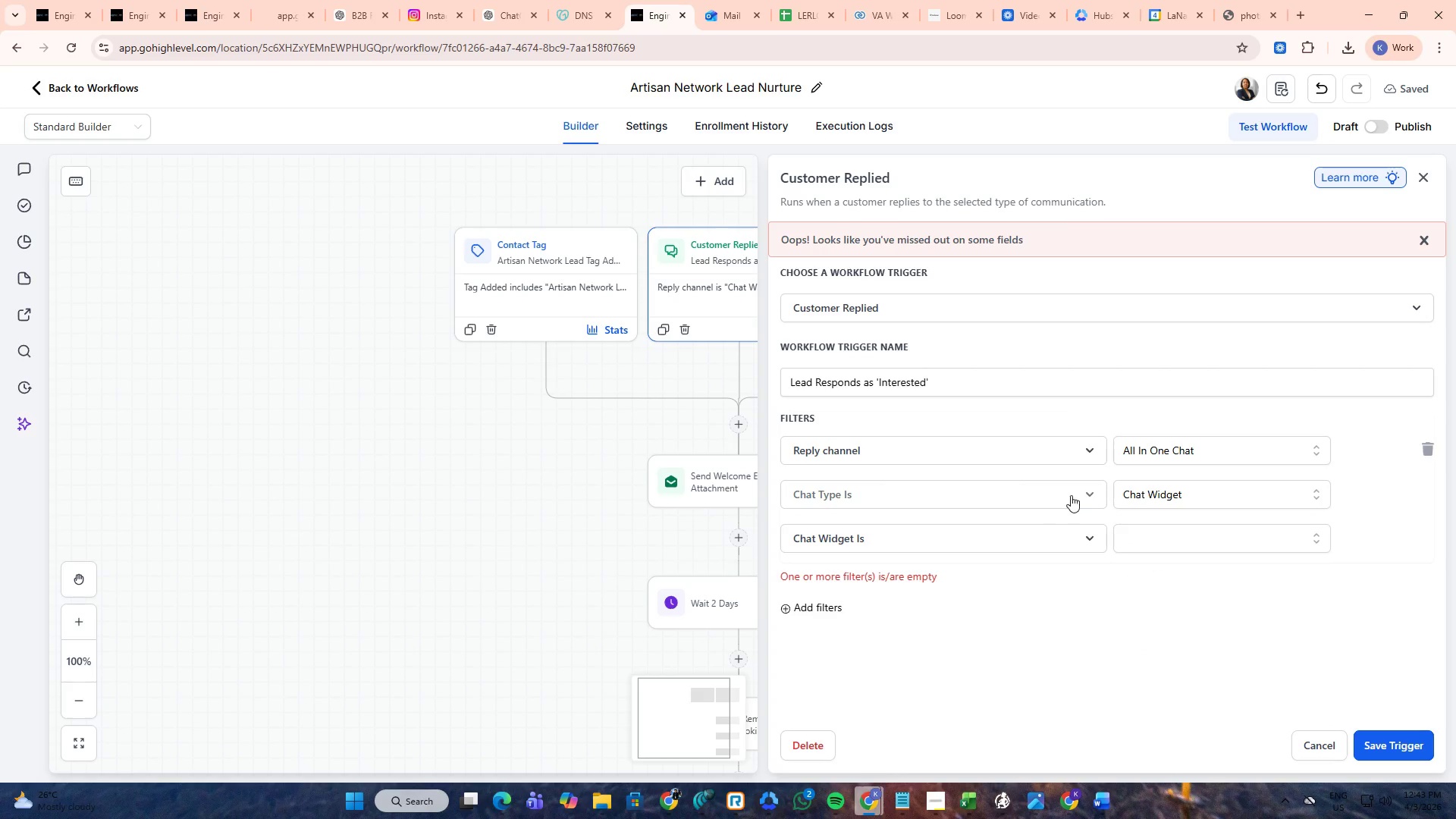 
double_click([1071, 495])
 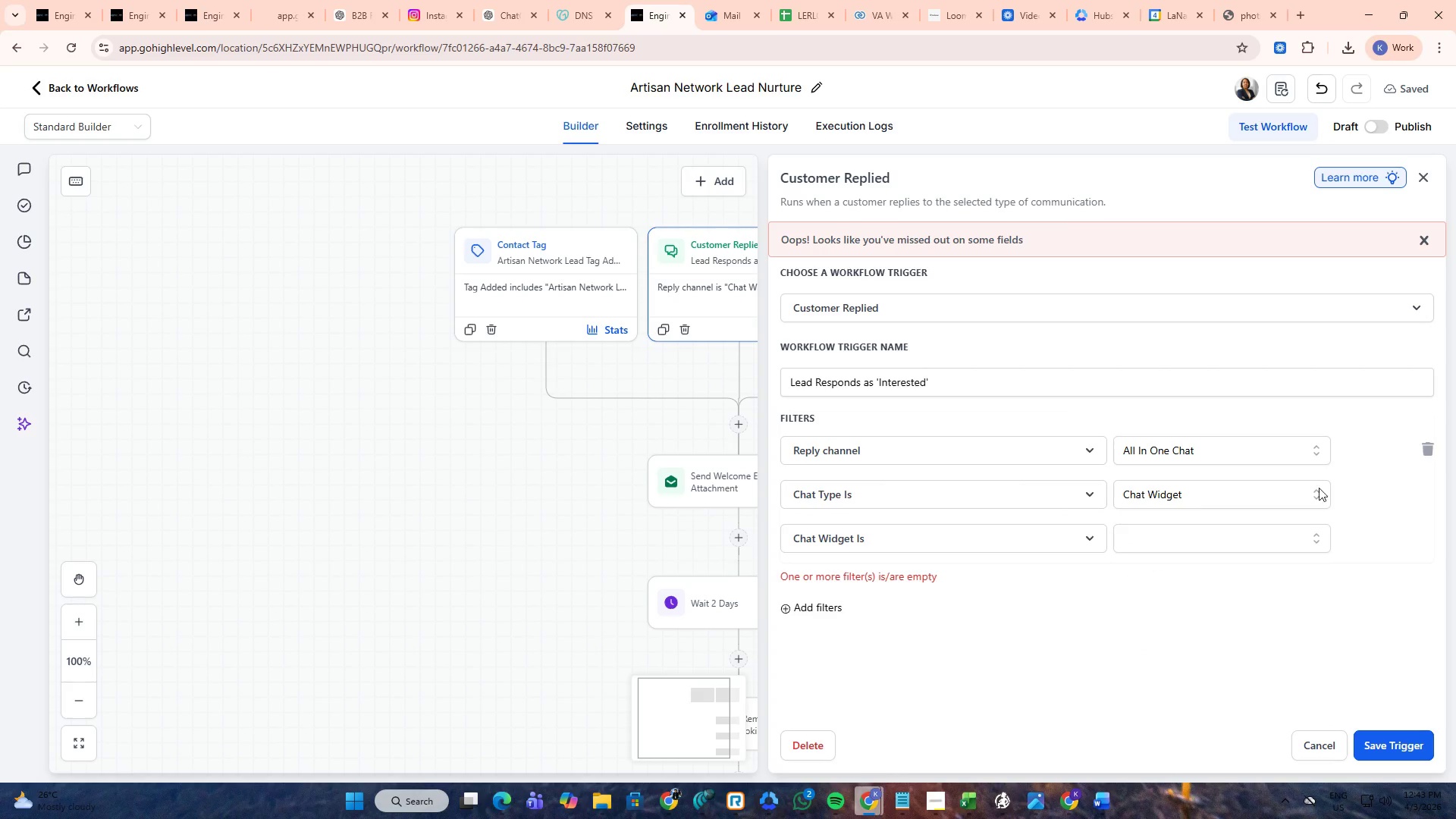 
left_click([1308, 496])
 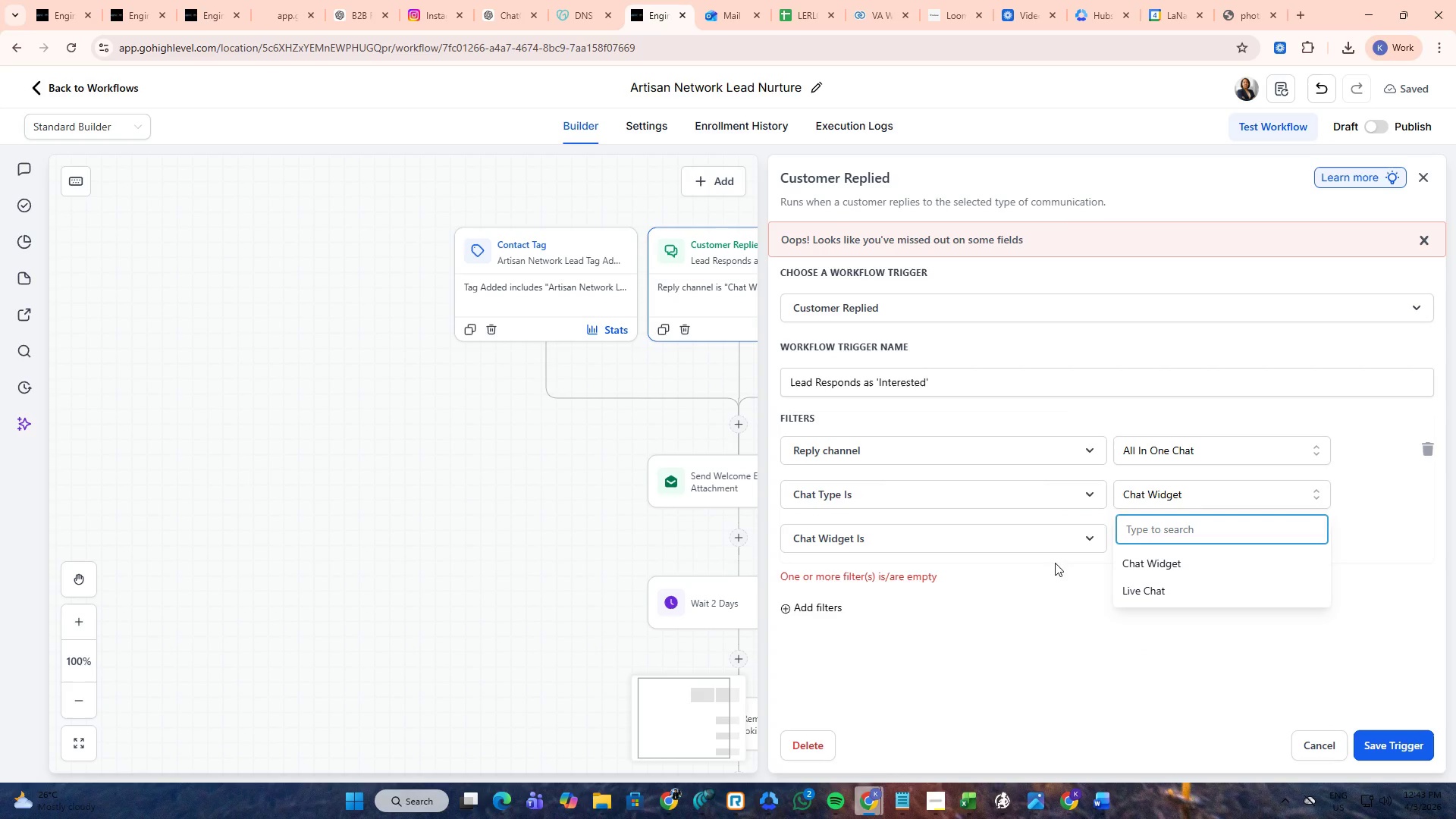 
left_click([1025, 563])
 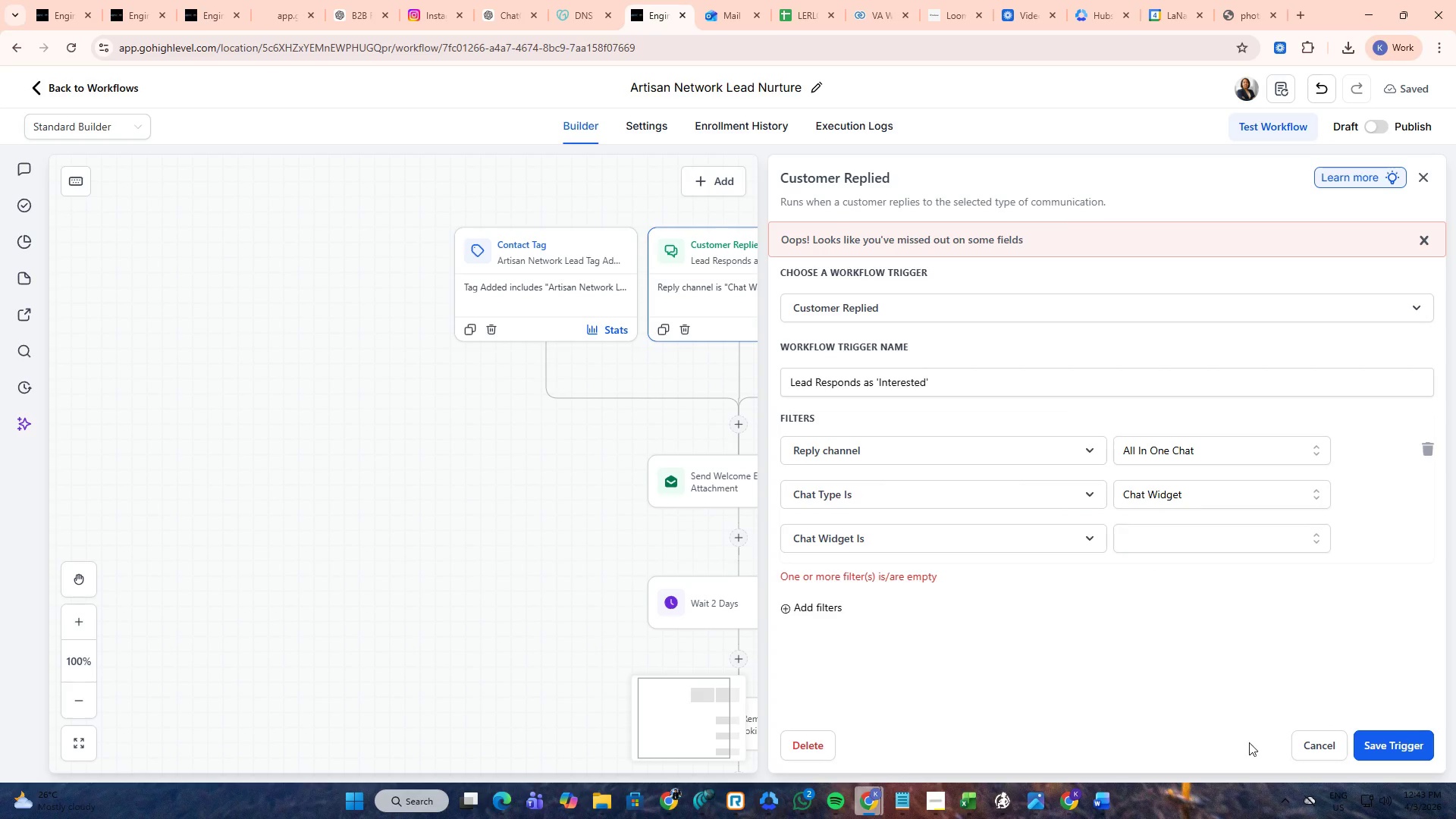 
left_click([1300, 750])
 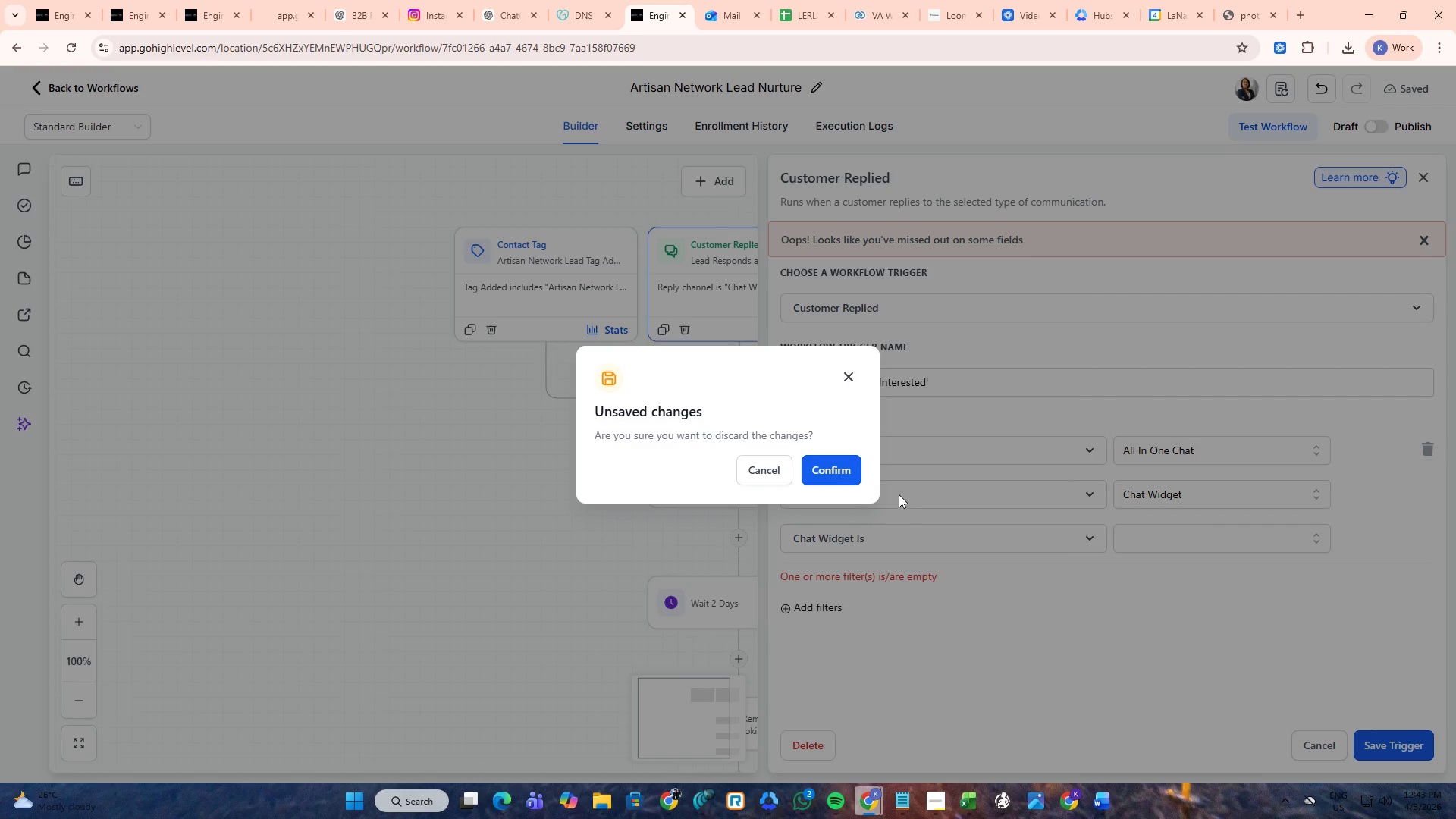 
left_click([843, 467])
 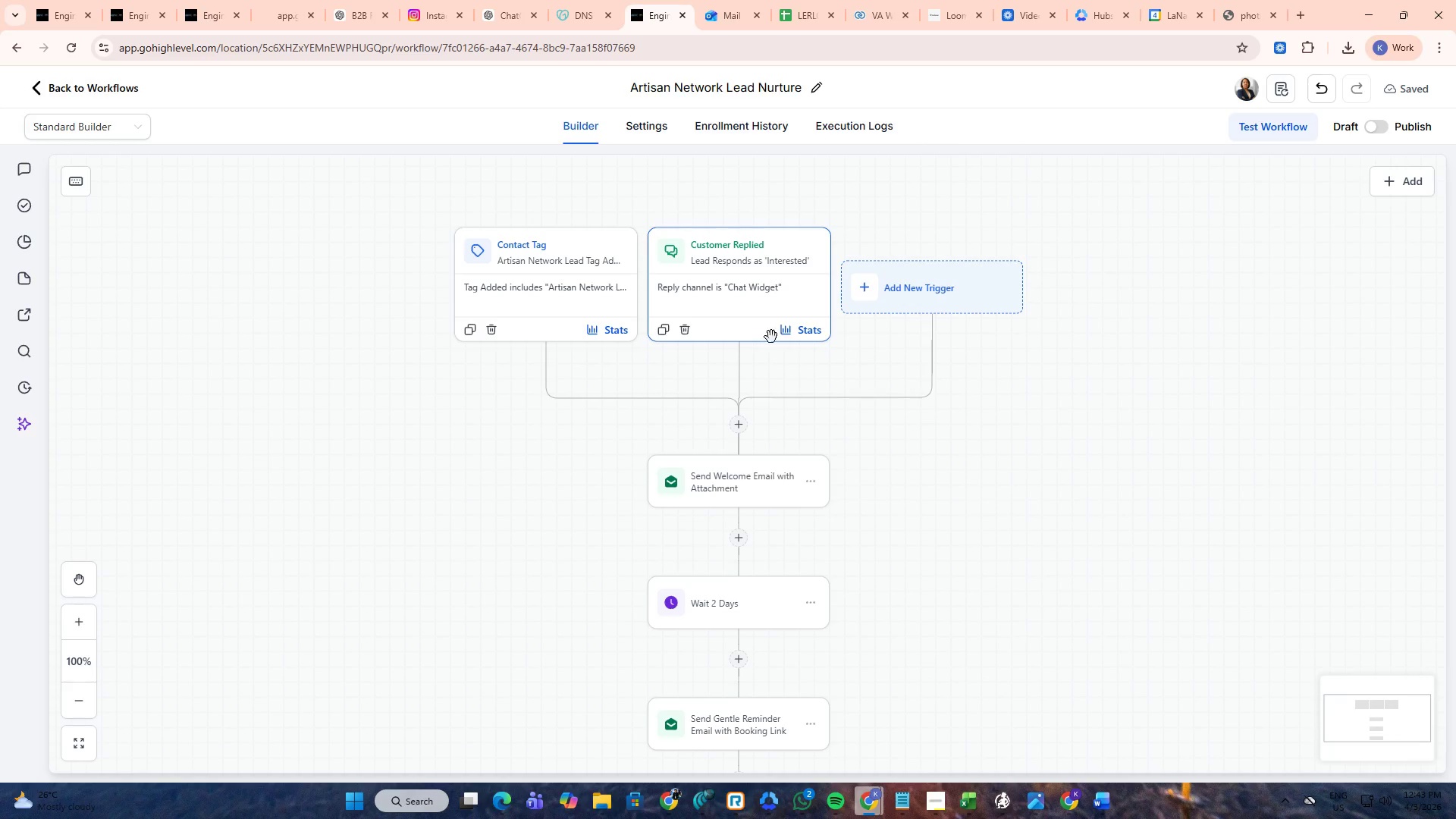 
left_click([766, 306])
 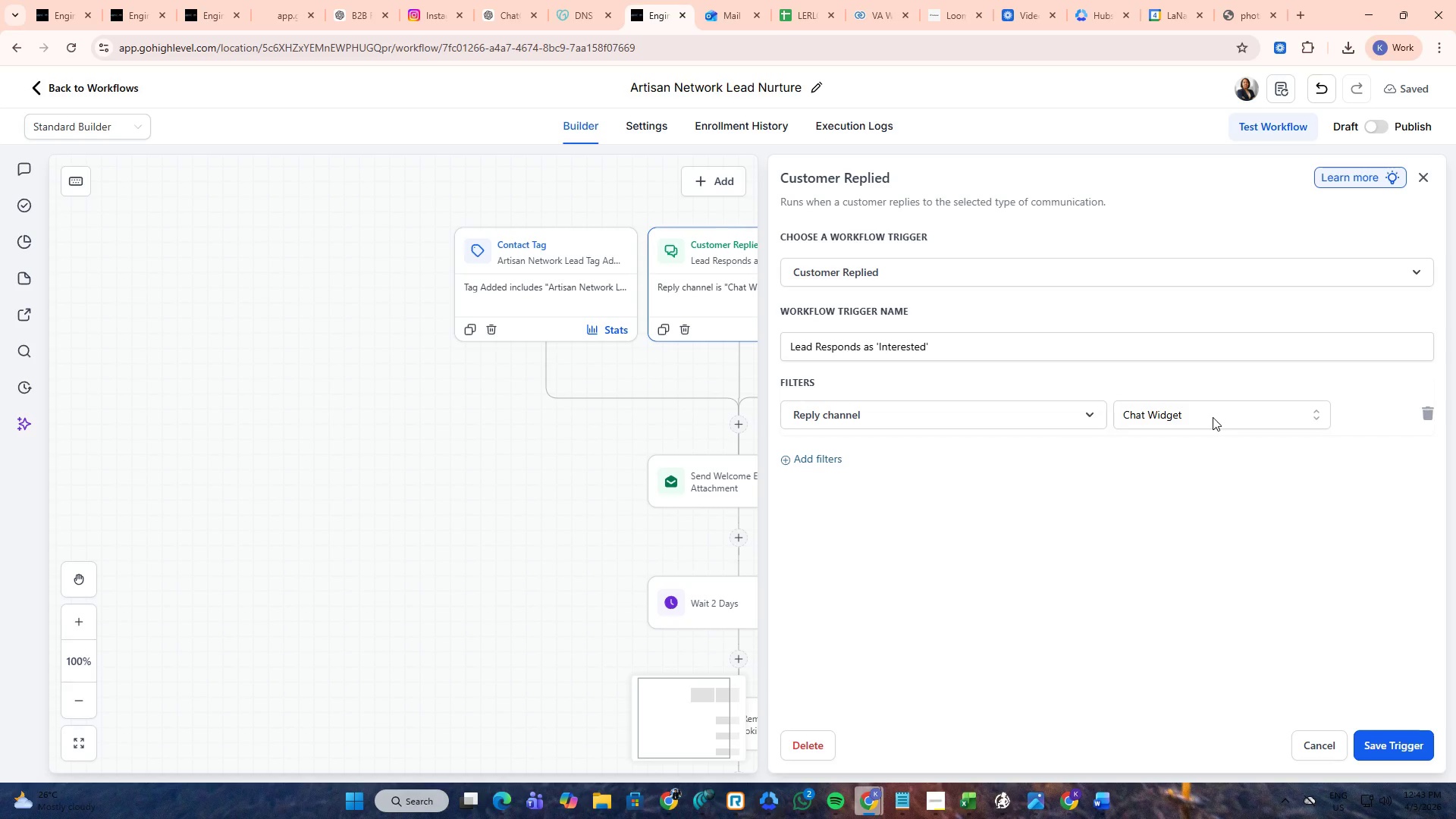 
left_click([1213, 417])
 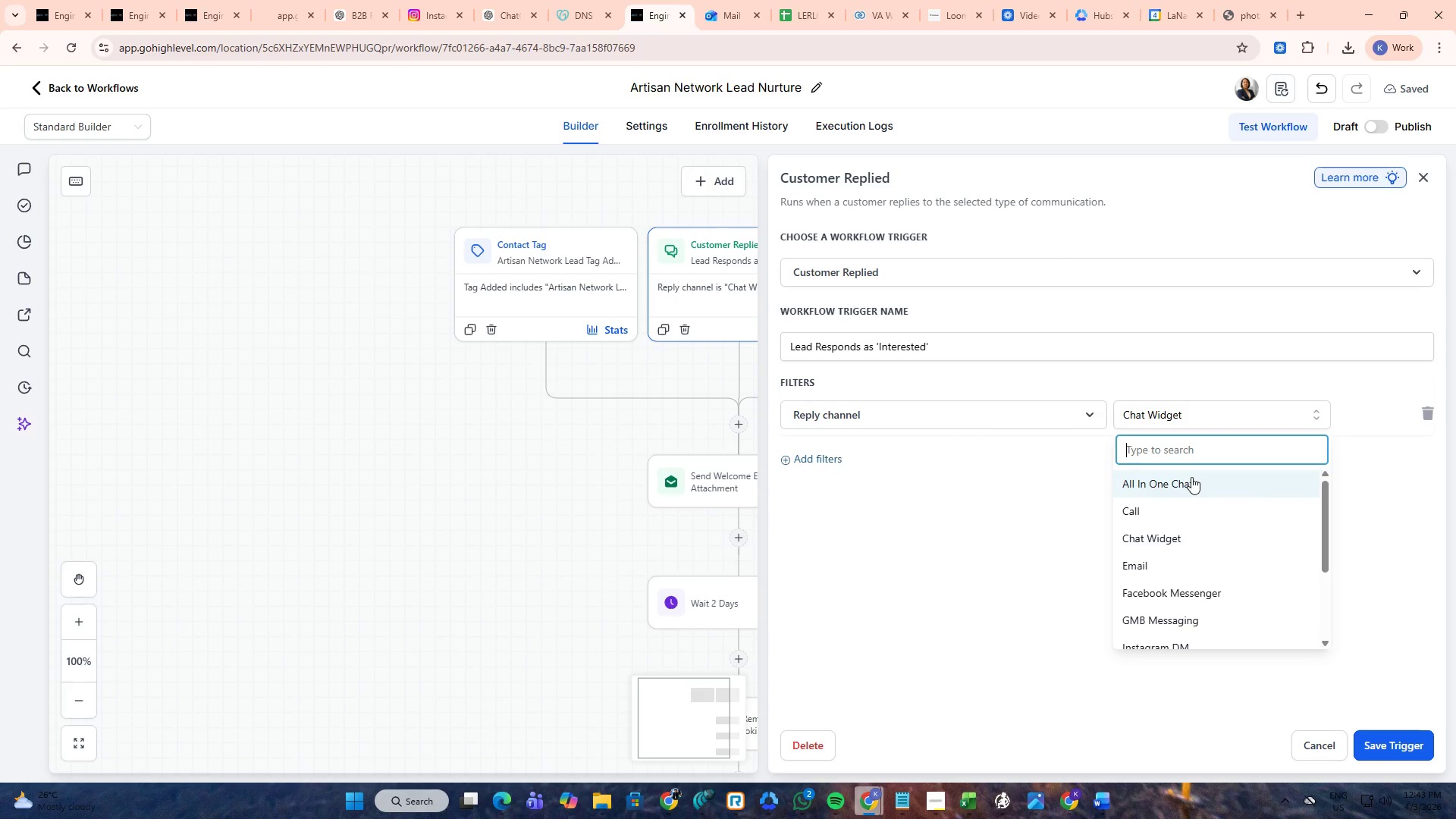 
left_click([1191, 477])
 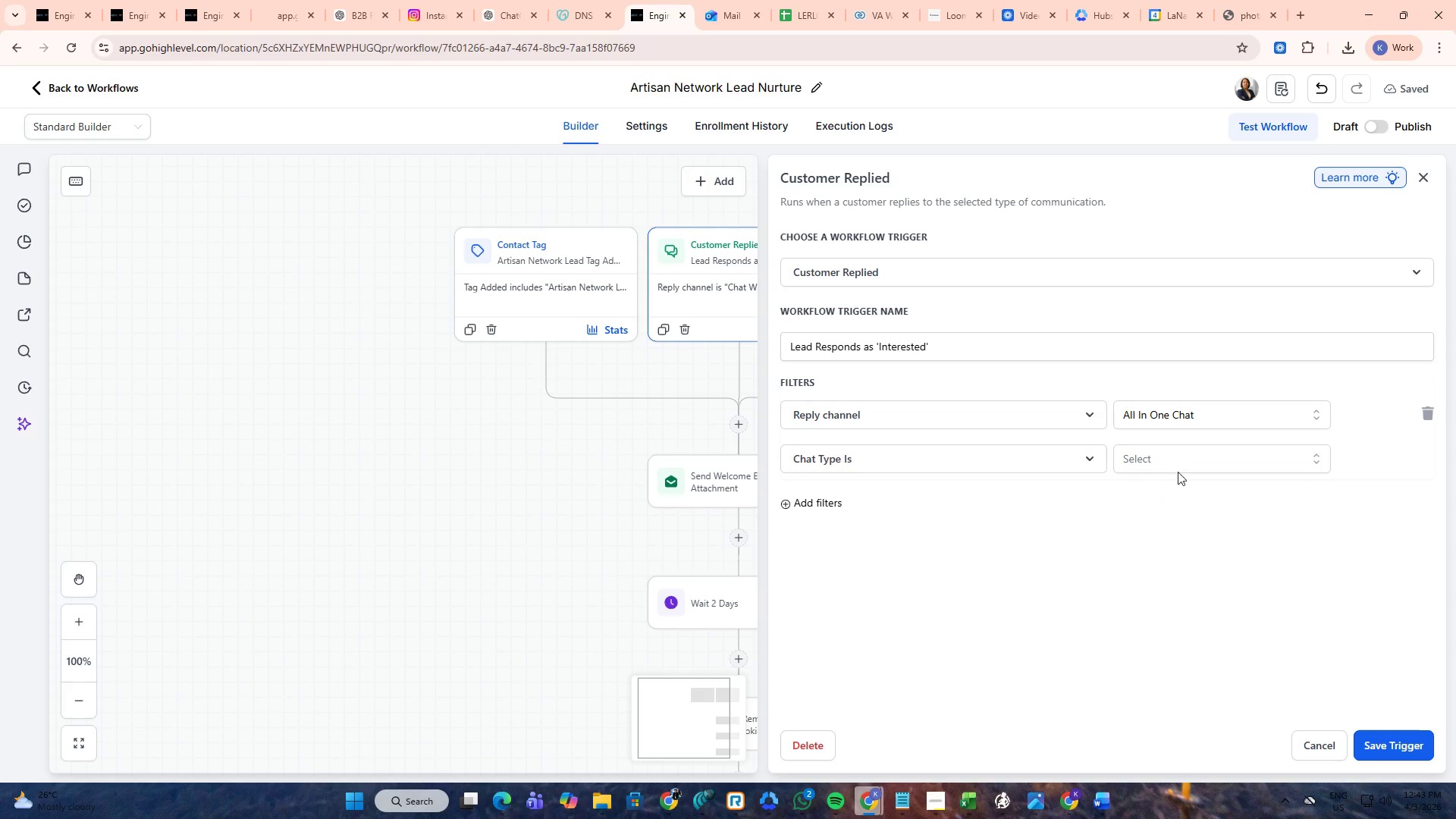 
left_click([1172, 463])
 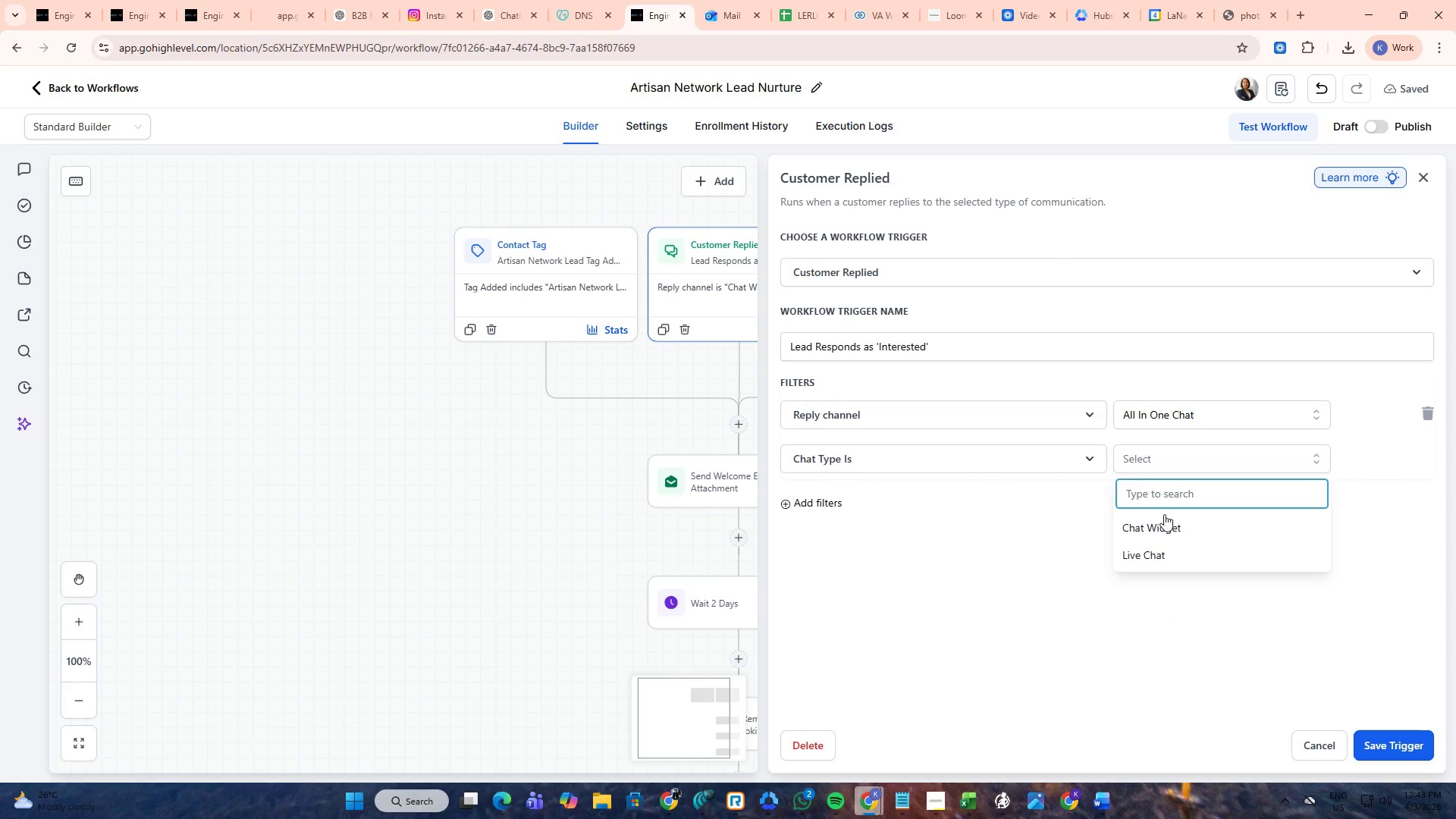 
left_click([1162, 528])
 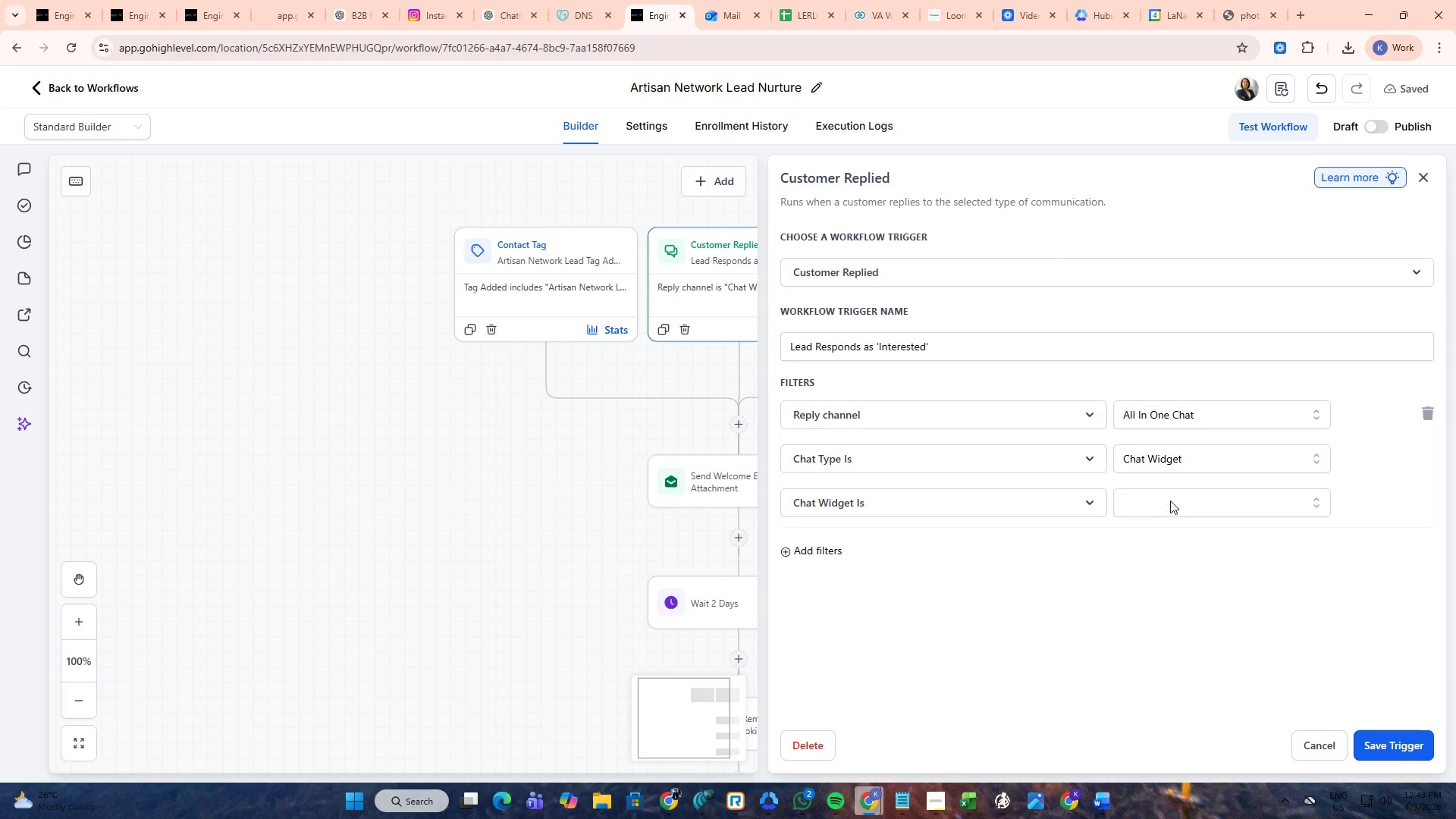 
left_click([1171, 500])
 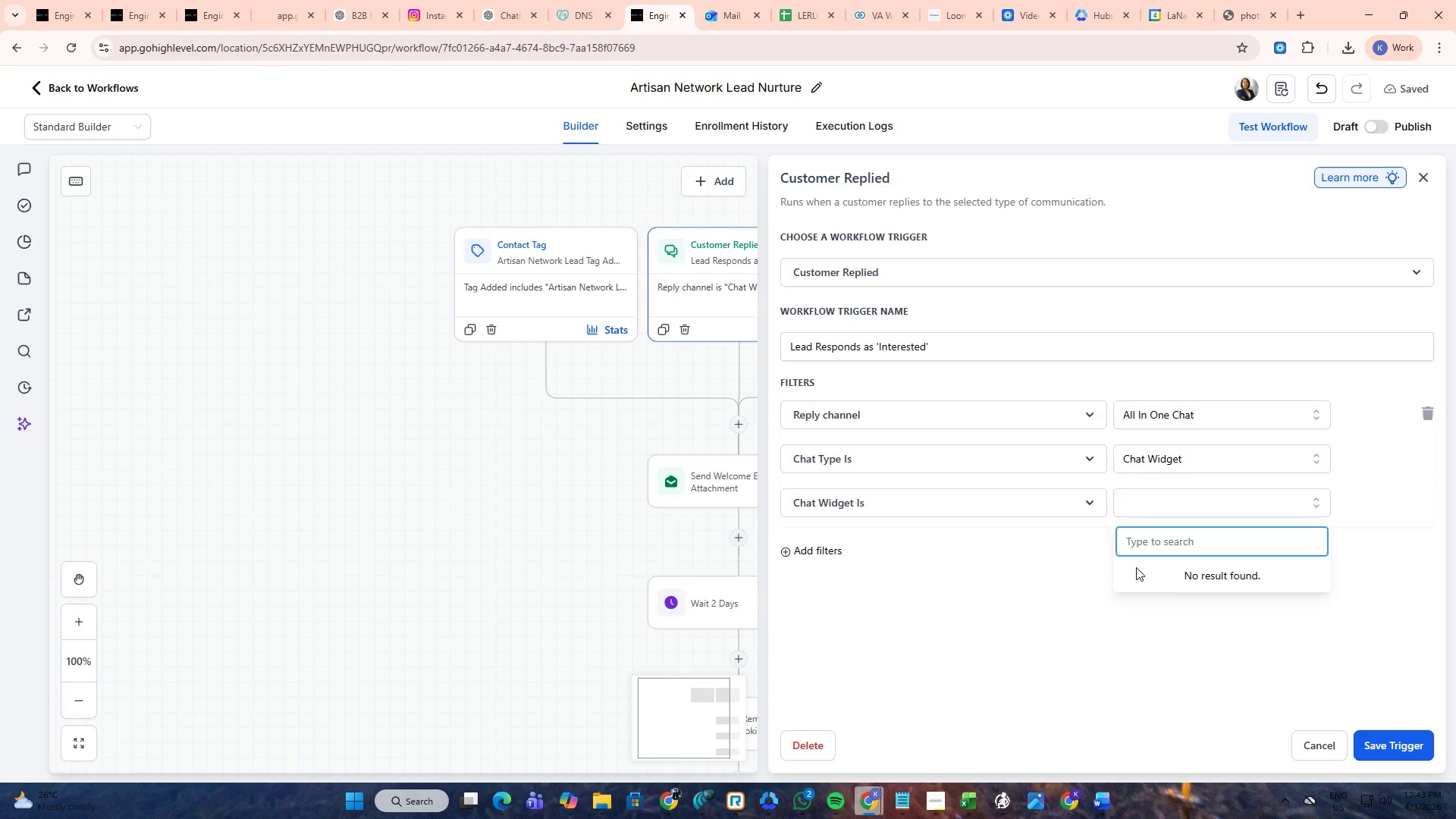 
left_click([1159, 573])
 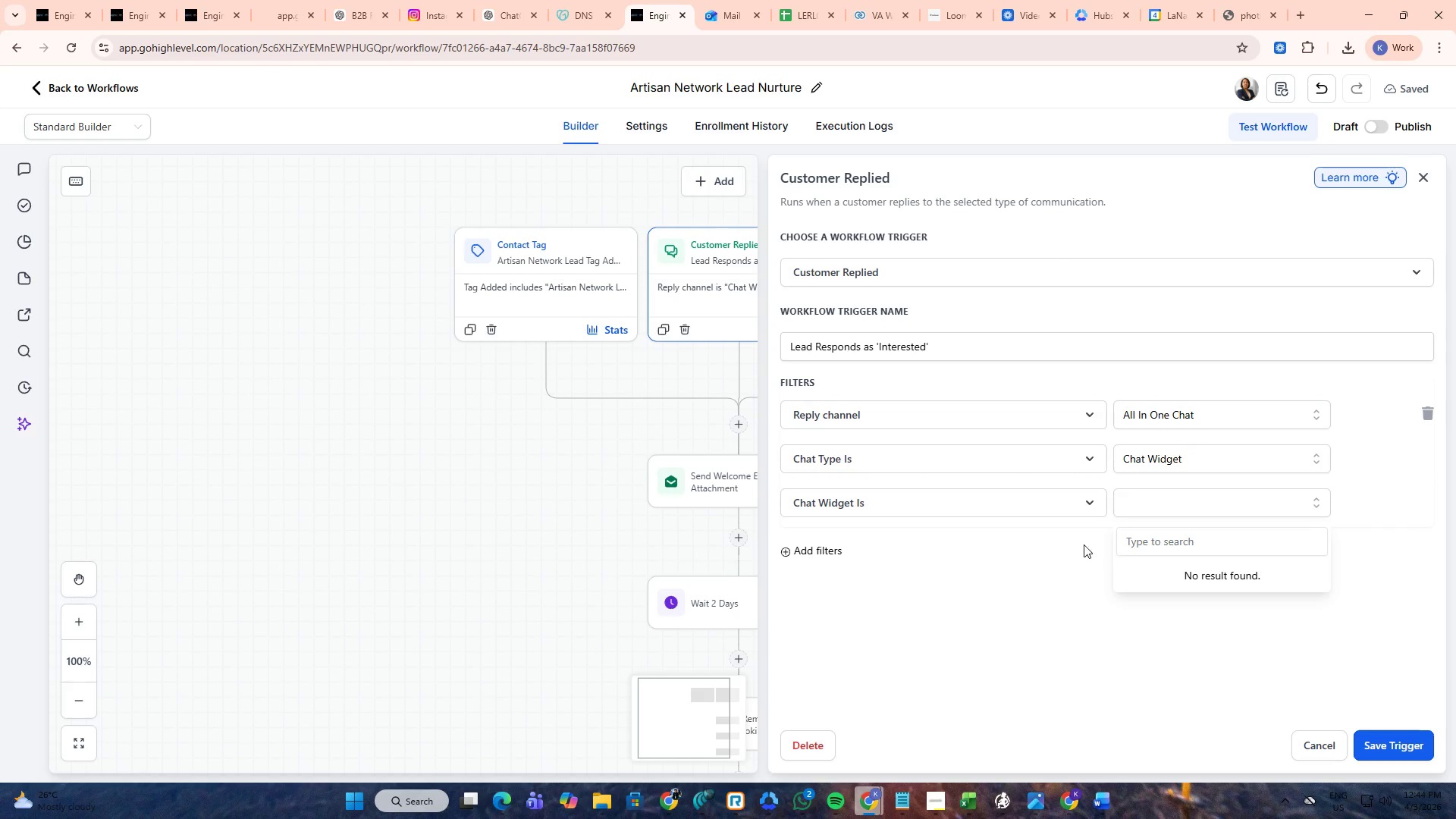 
left_click([1068, 556])
 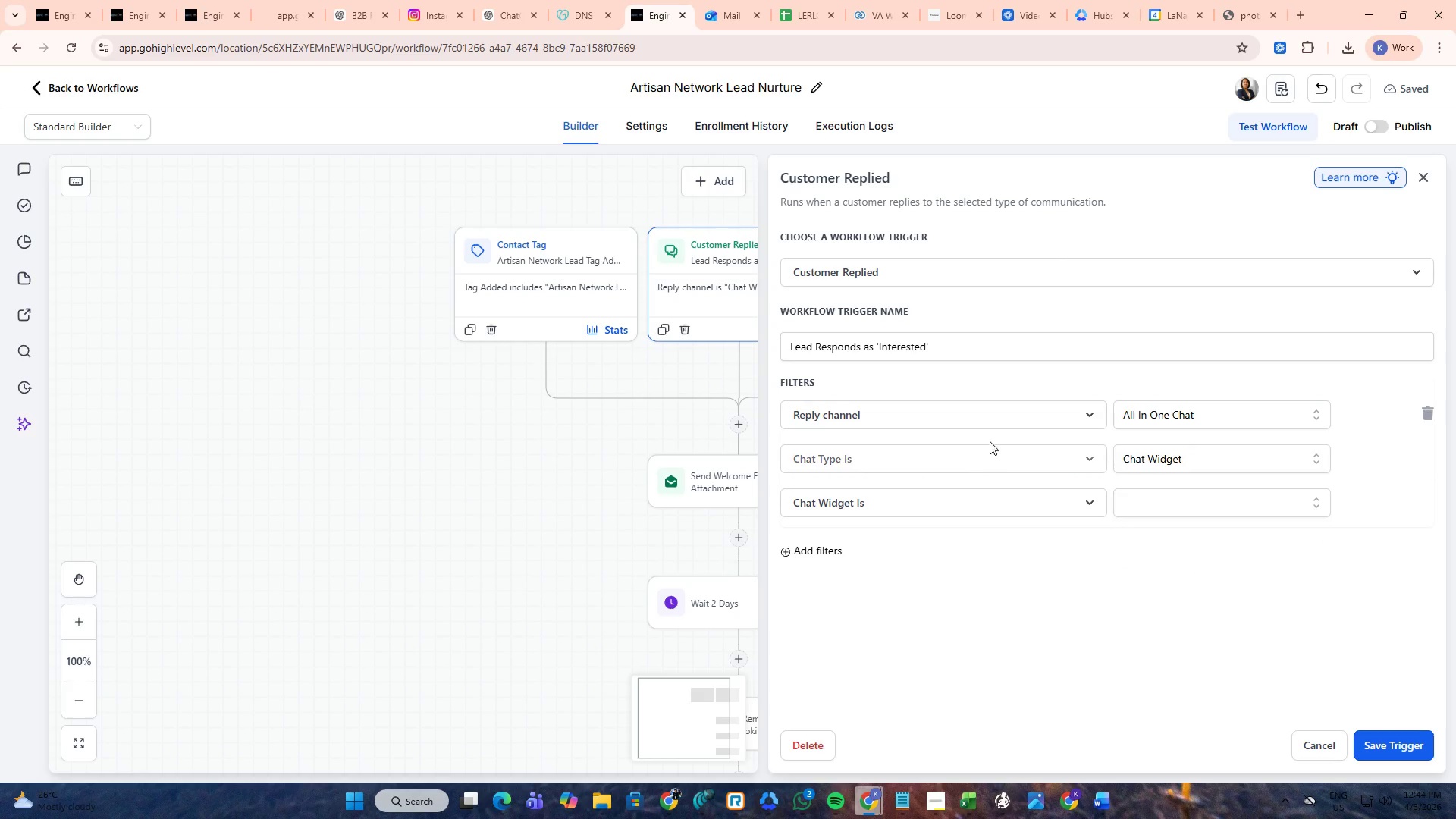 
left_click([988, 424])
 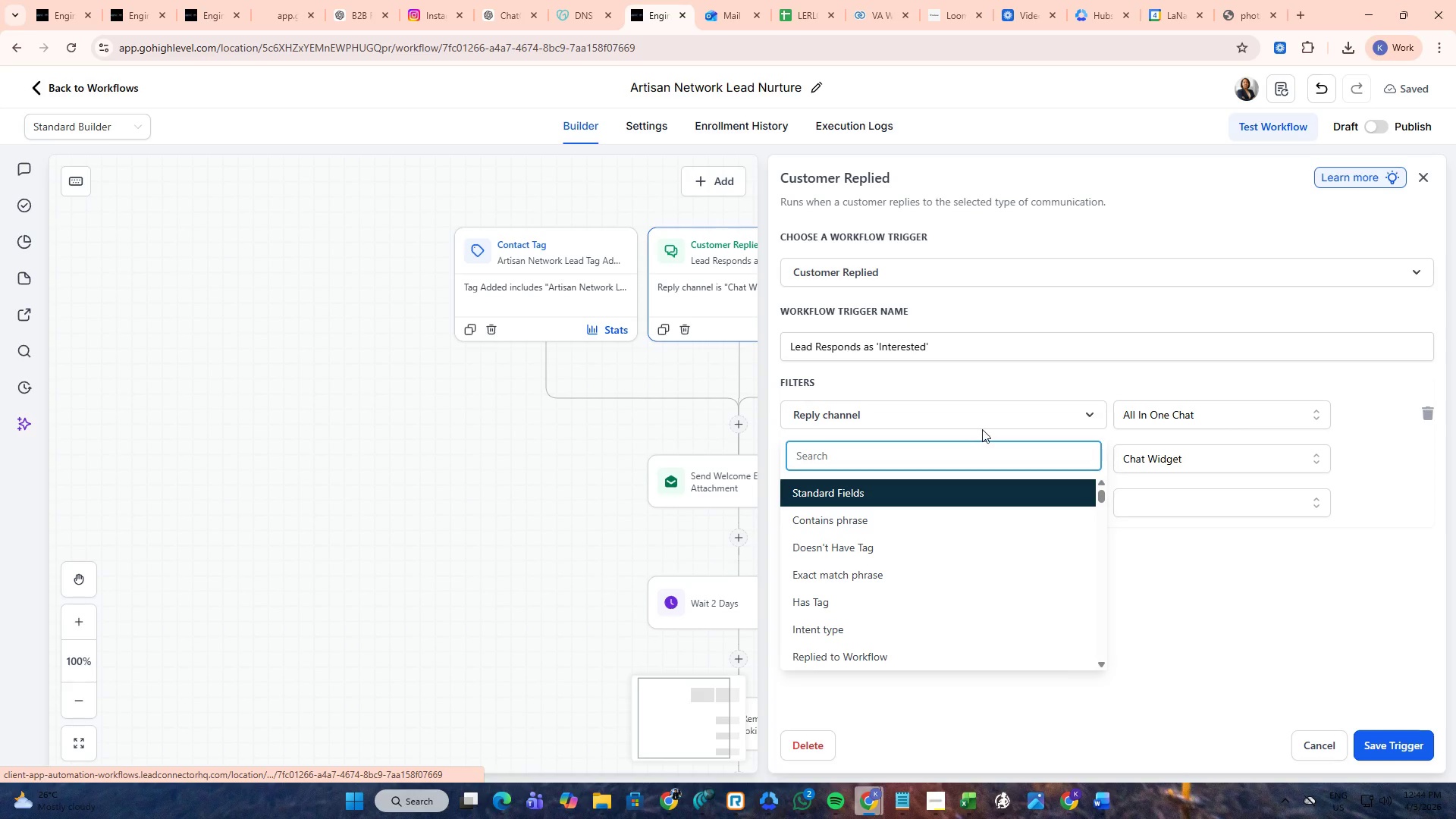 
scroll: coordinate [966, 513], scroll_direction: down, amount: 2.0
 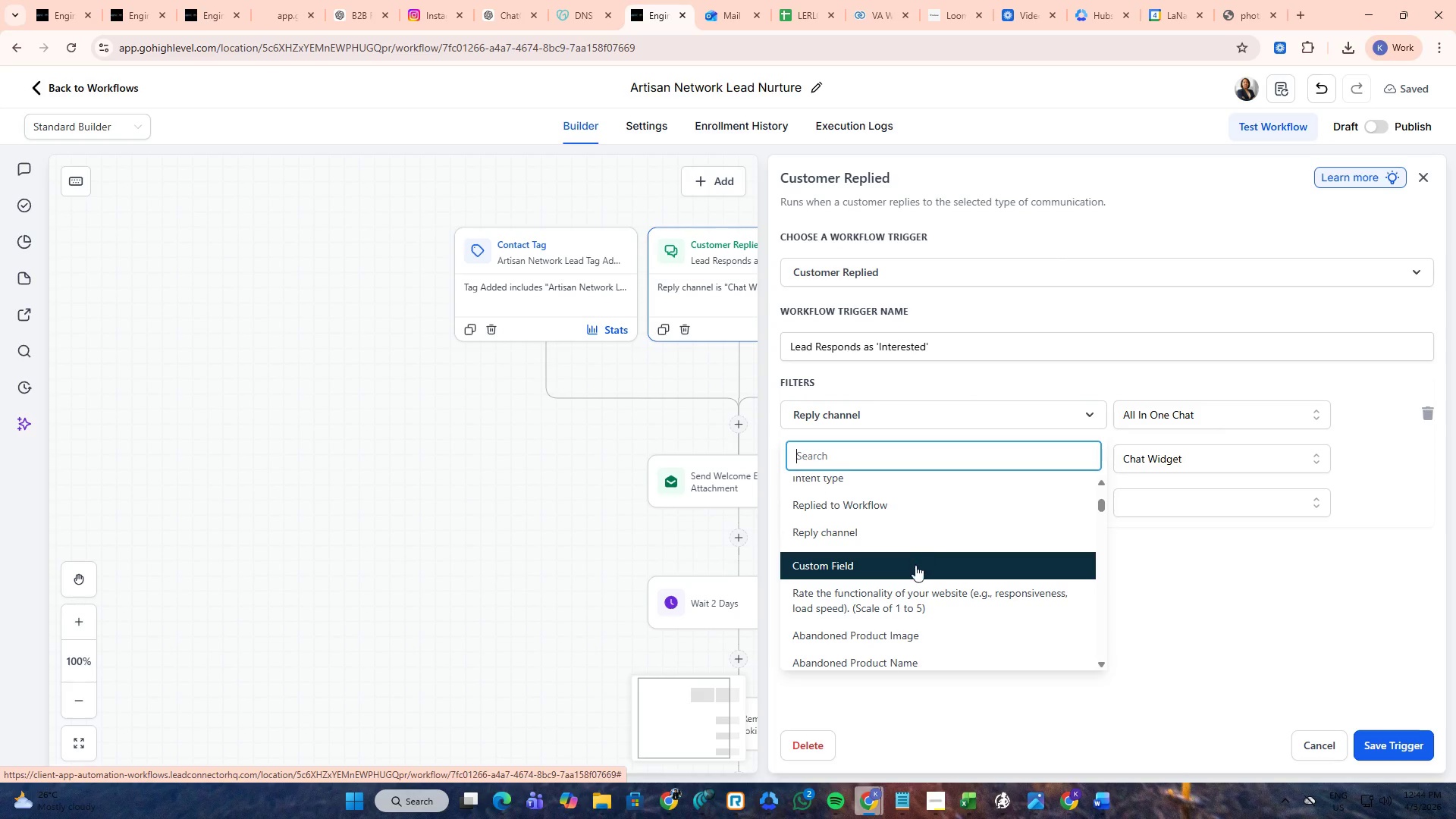 
wait(6.6)
 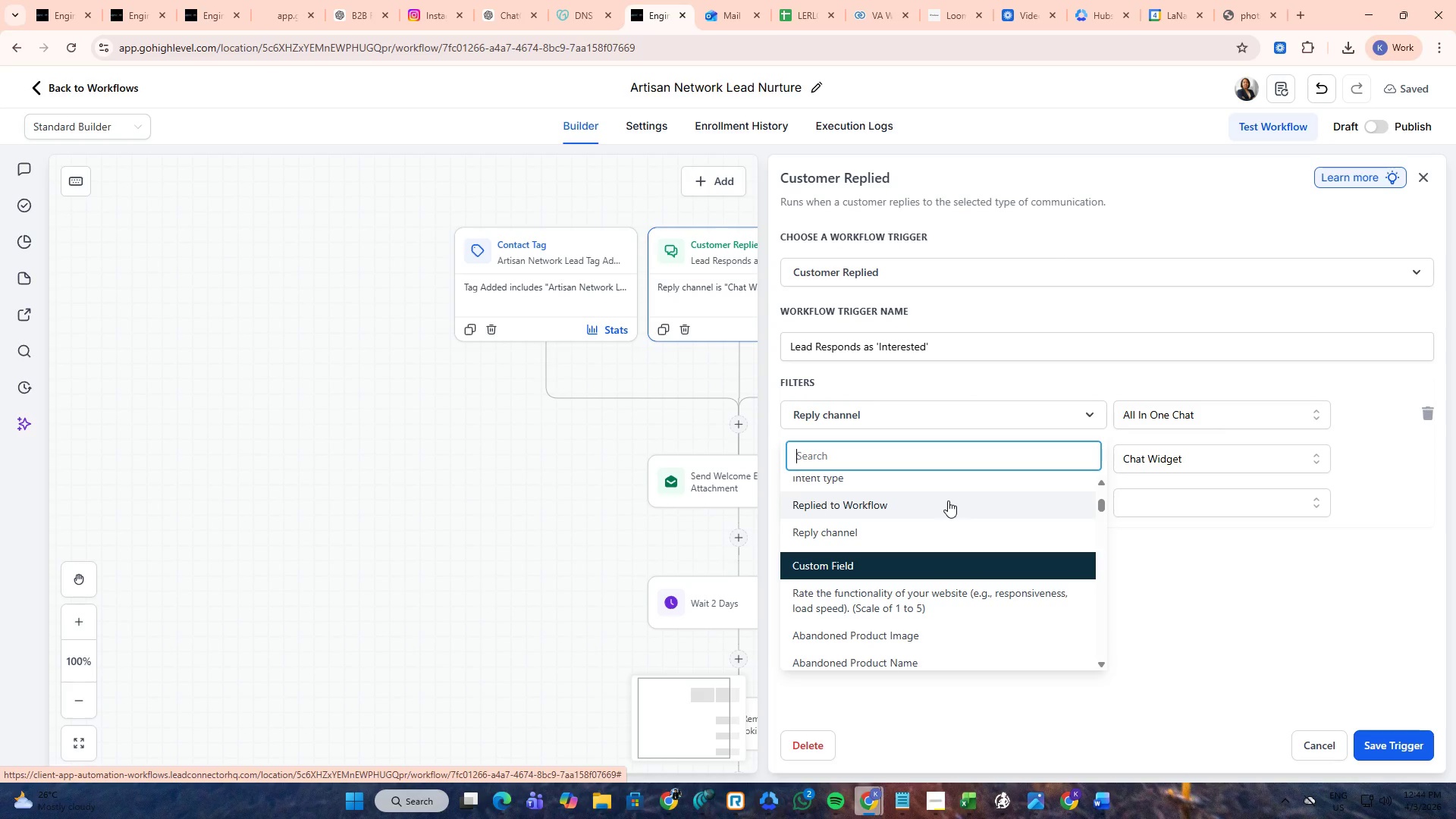 
scroll: coordinate [917, 536], scroll_direction: up, amount: 1.0
 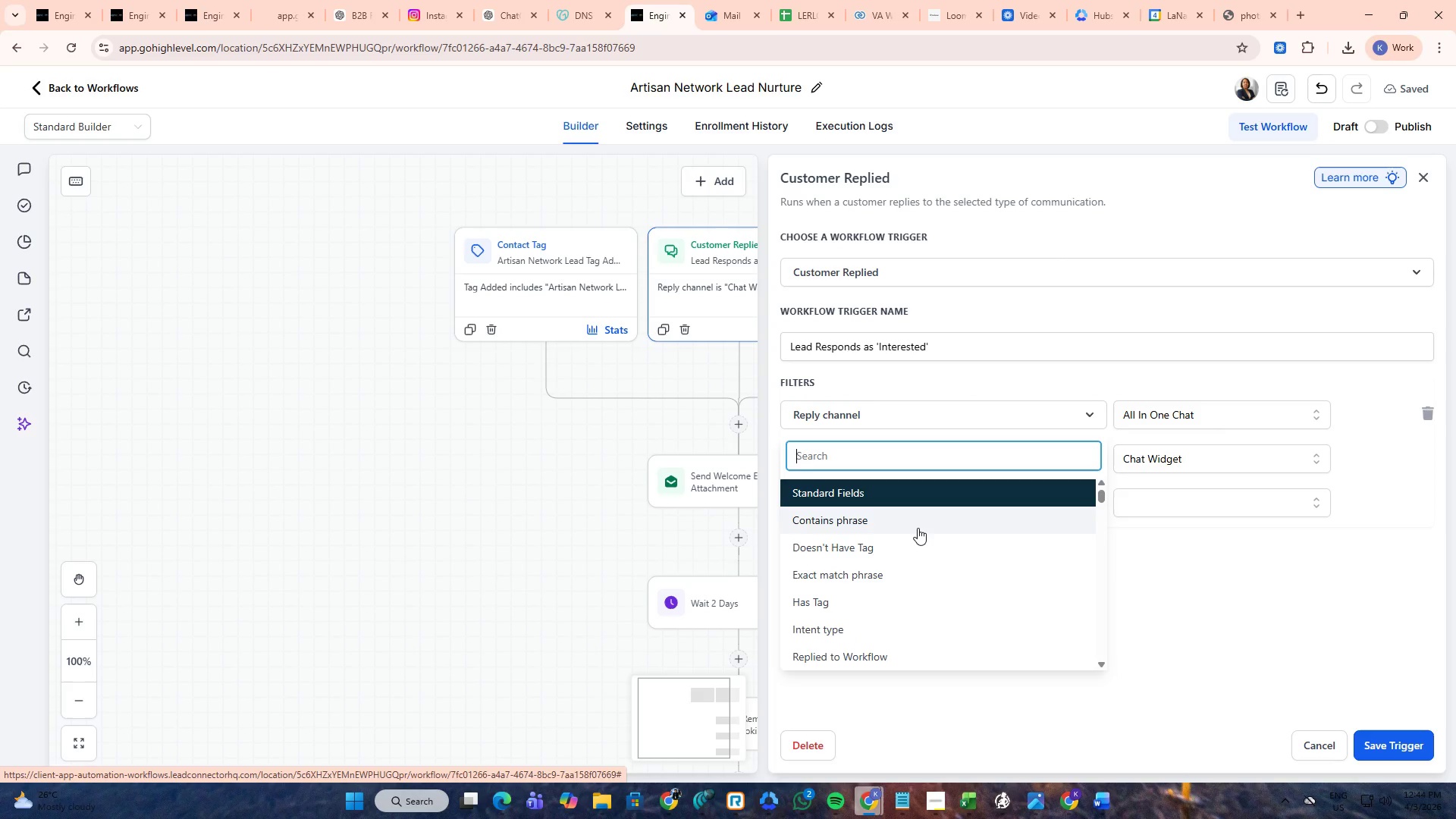 
scroll: coordinate [918, 528], scroll_direction: down, amount: 2.0
 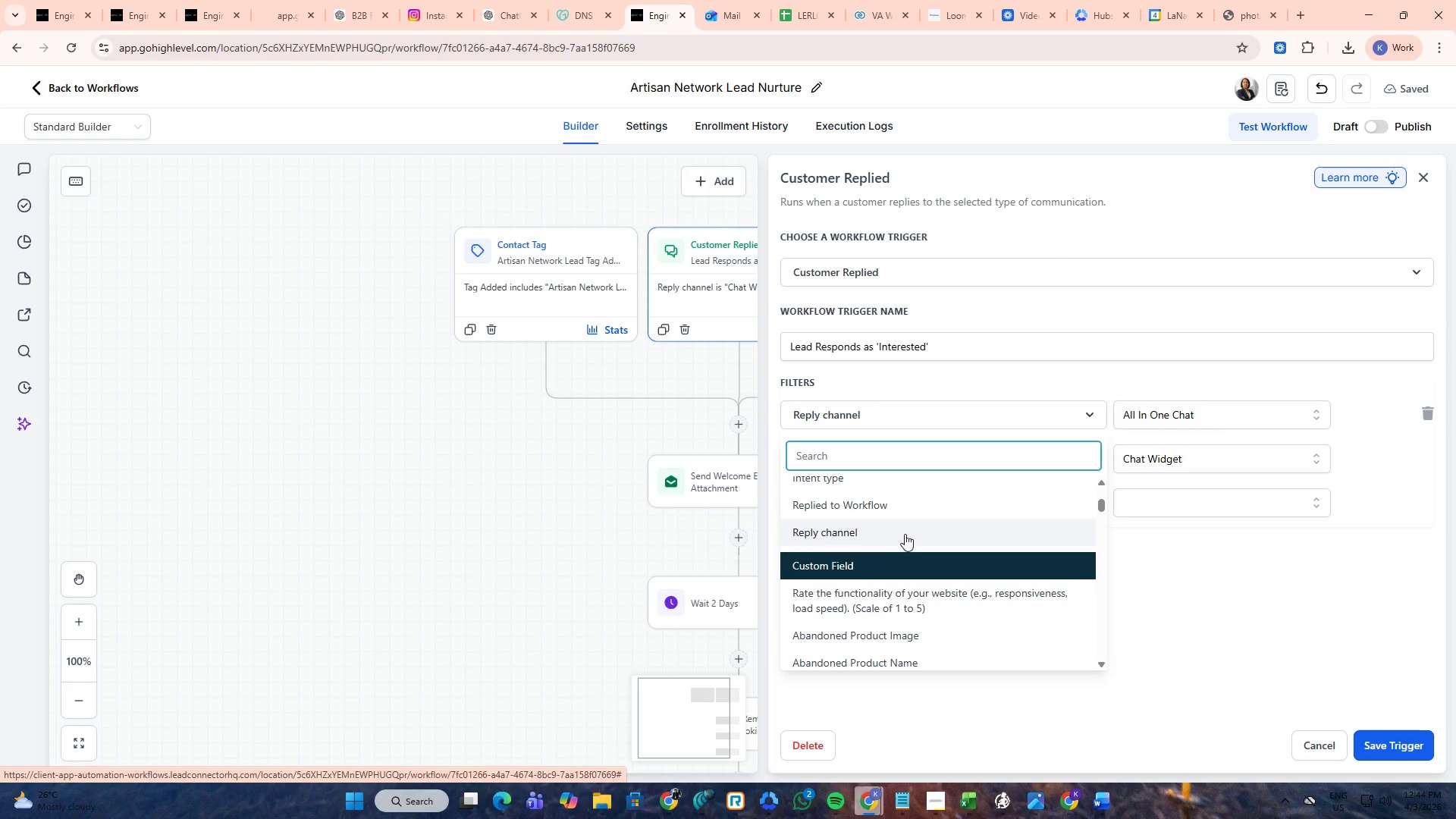 
left_click([905, 534])
 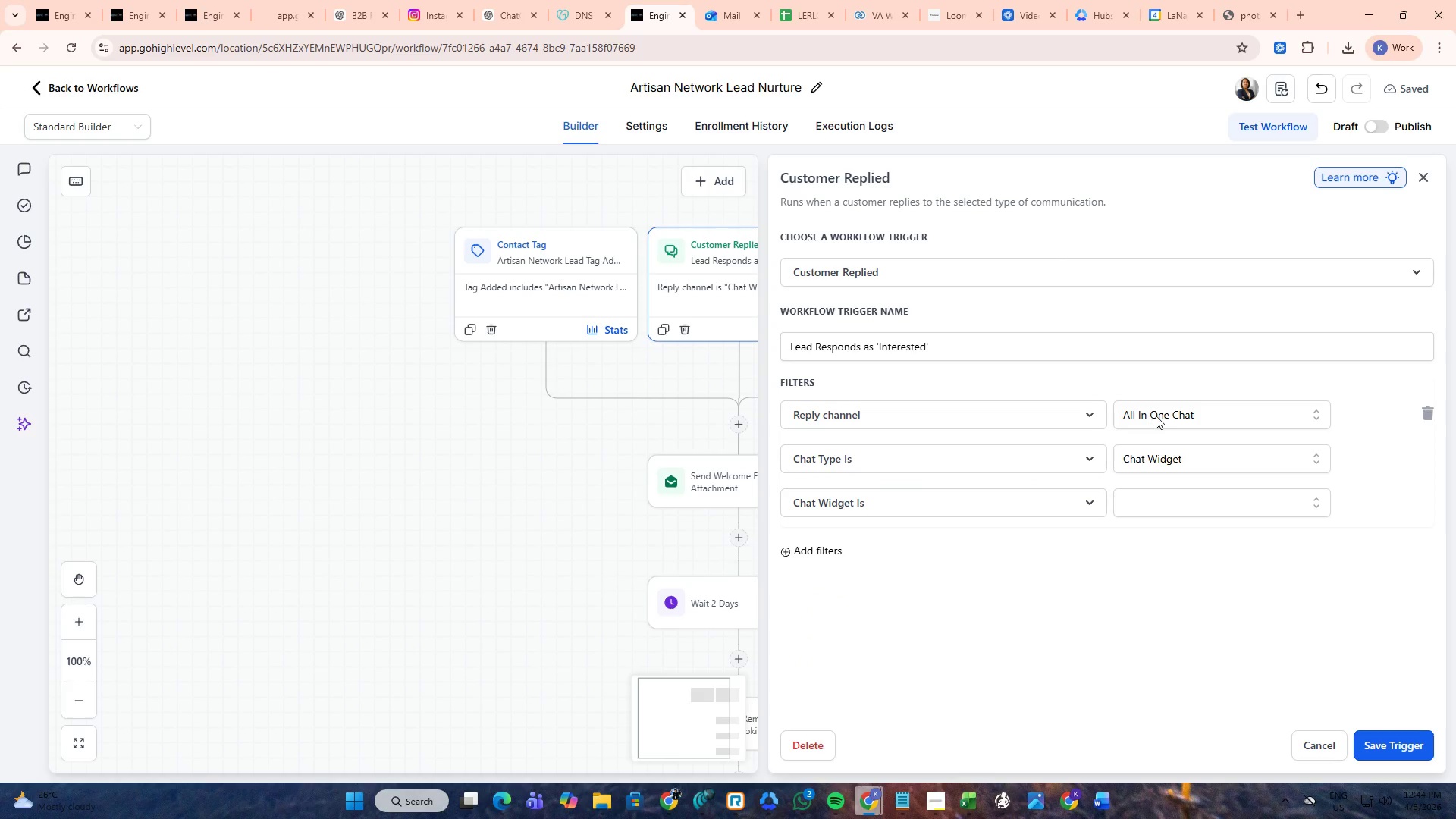 
left_click([1172, 412])
 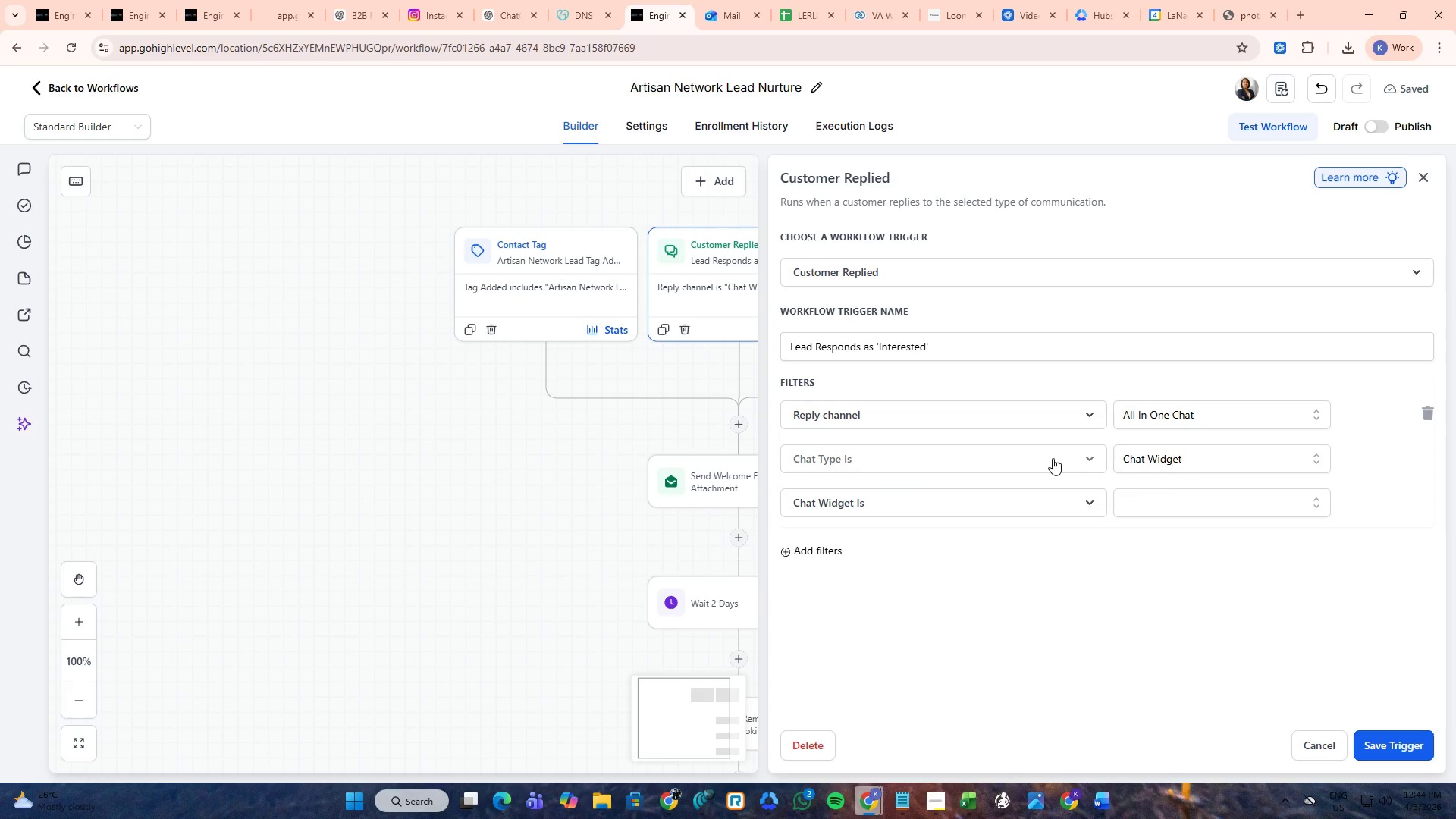 
left_click([1169, 419])
 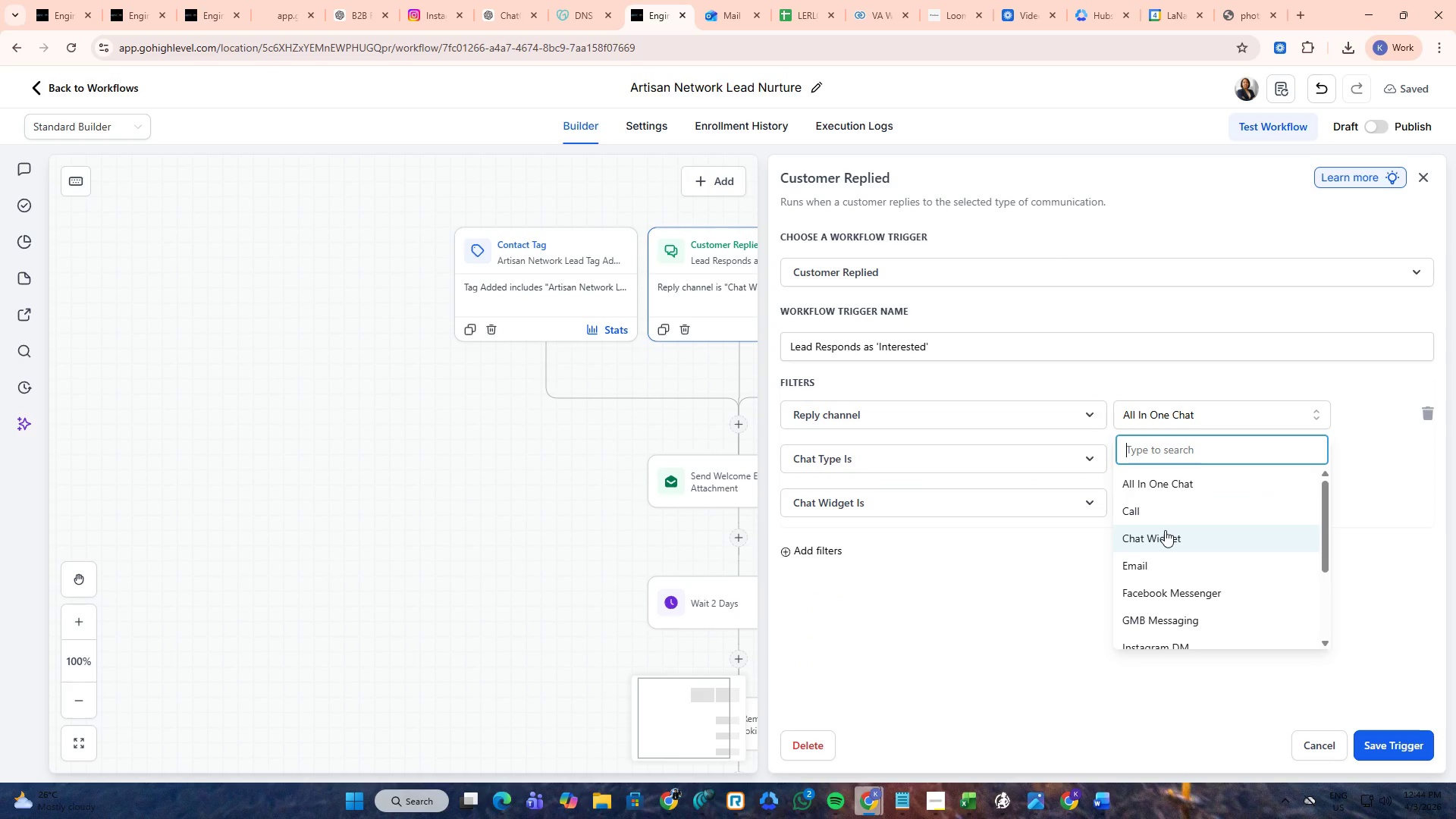 
left_click([1165, 530])
 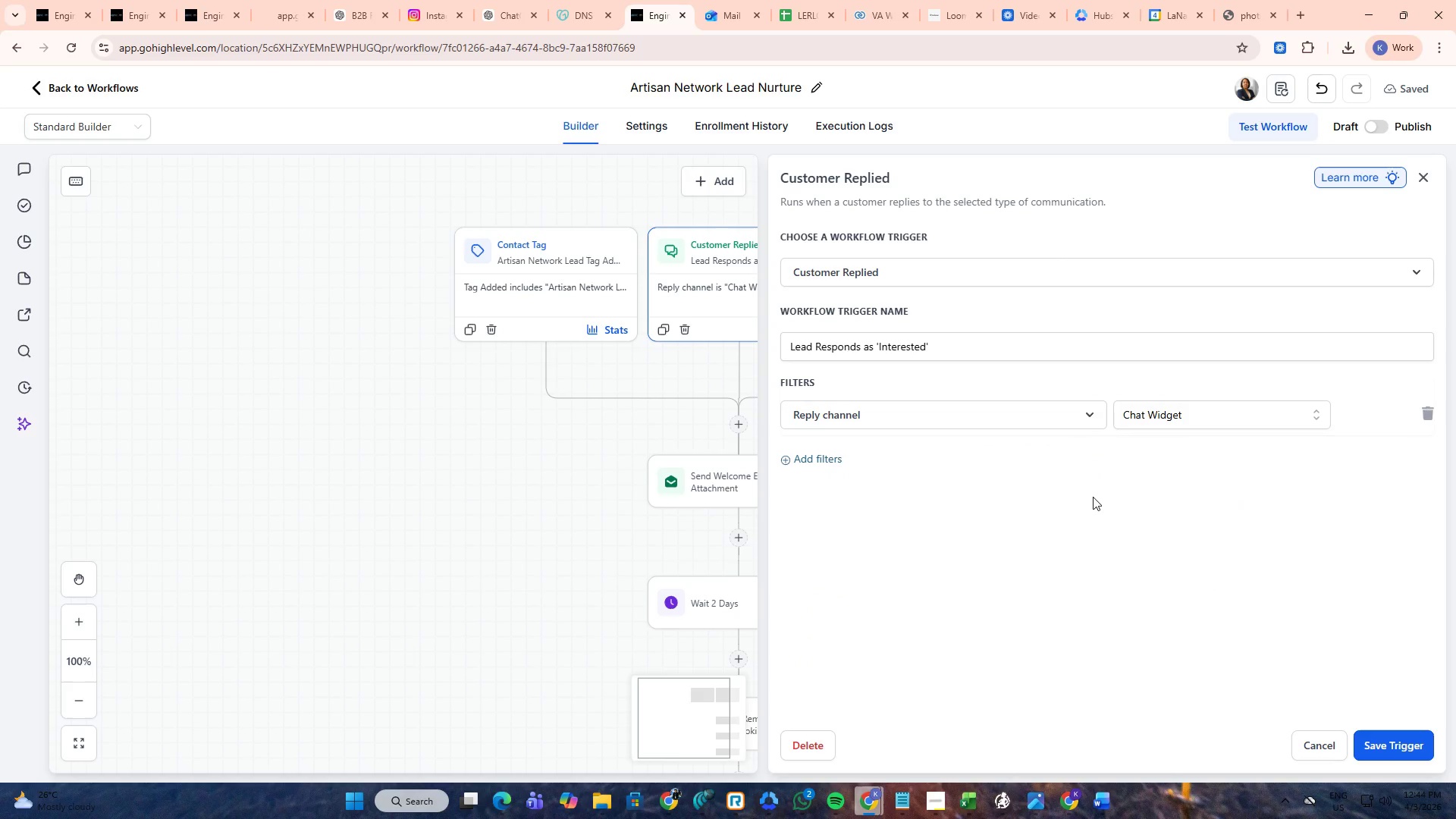 
wait(6.39)
 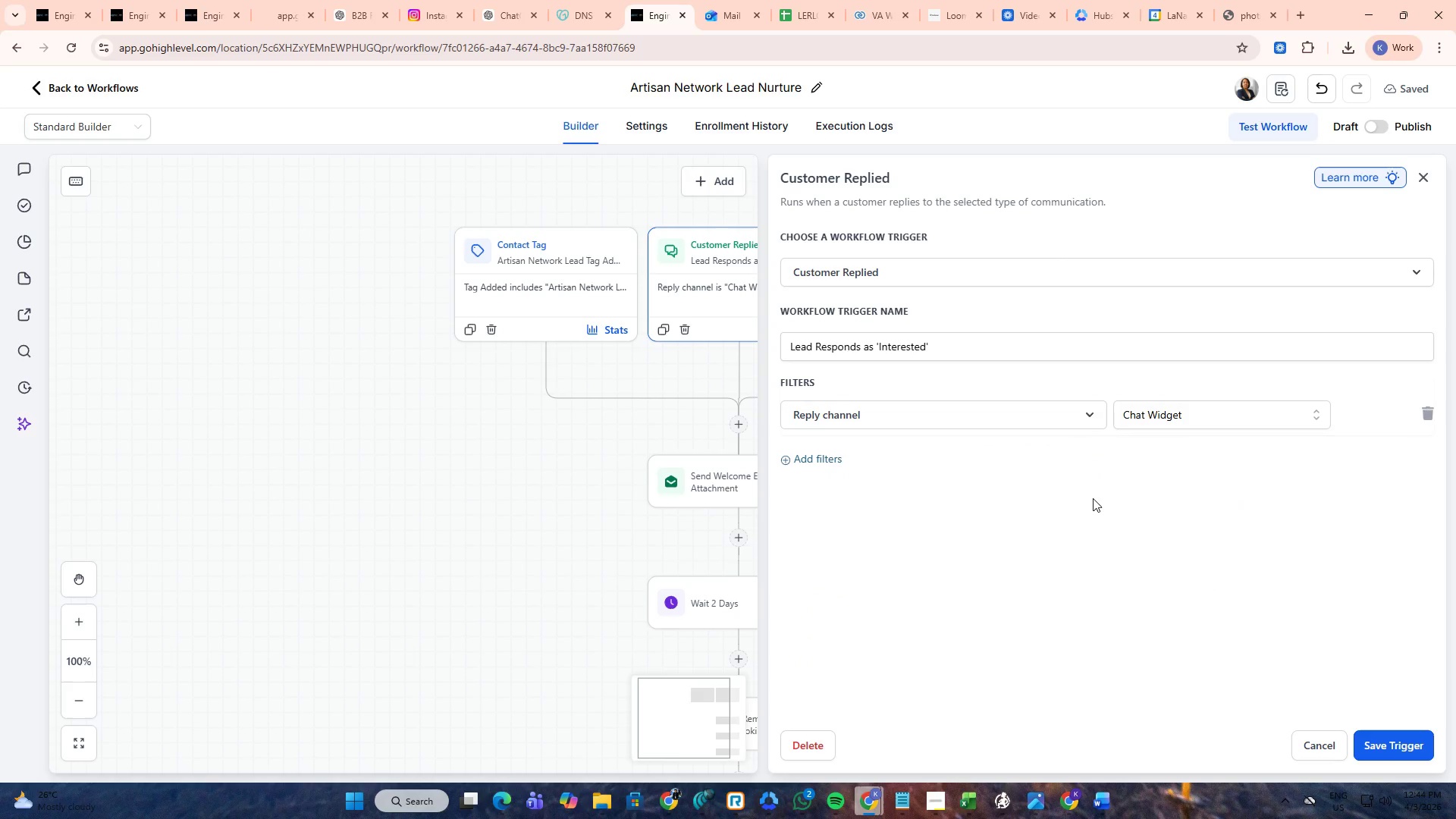 
left_click([1304, 18])
 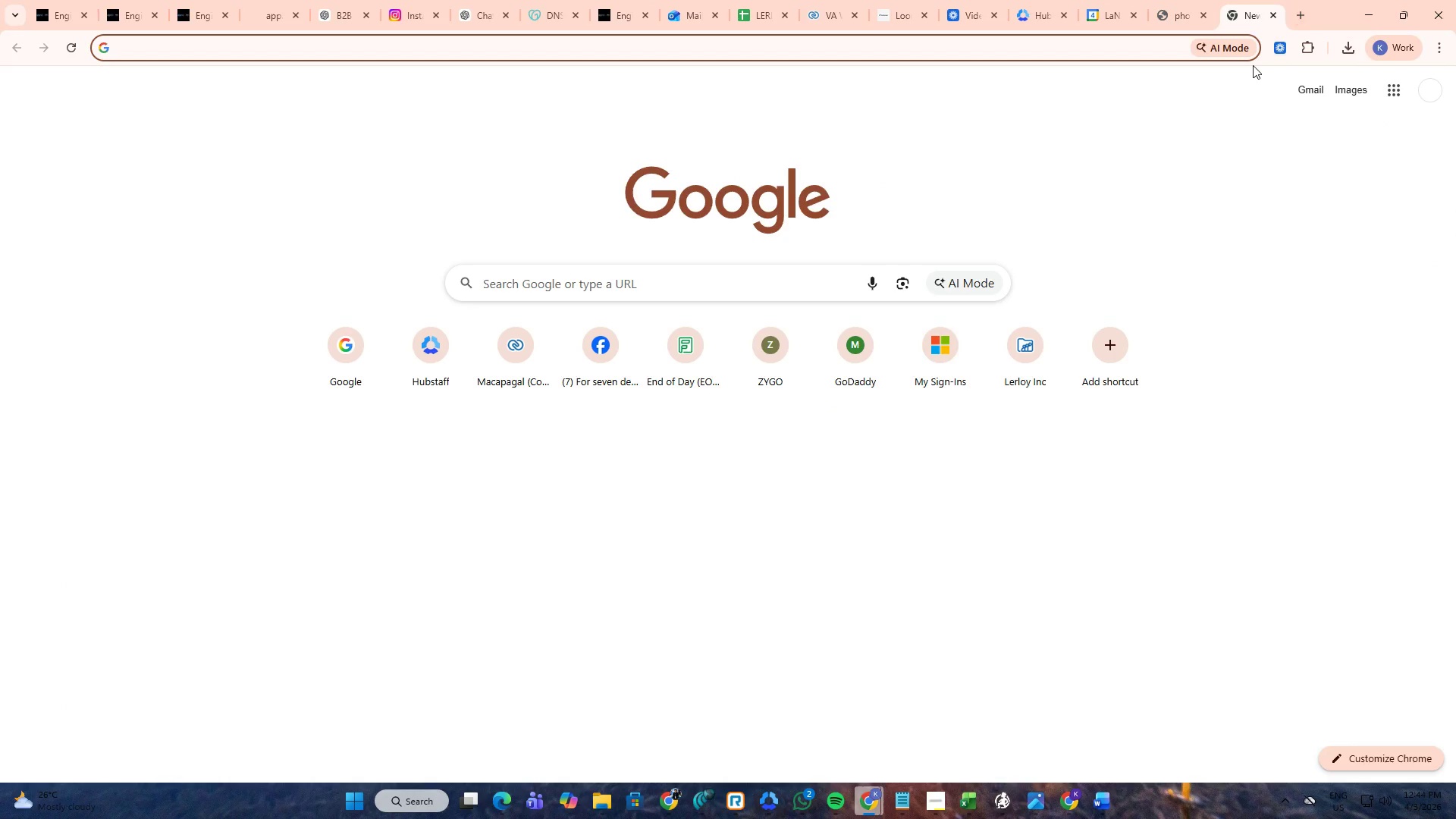 
type(g)
key(NumpadEnter)
type(what does chat widget mean)
 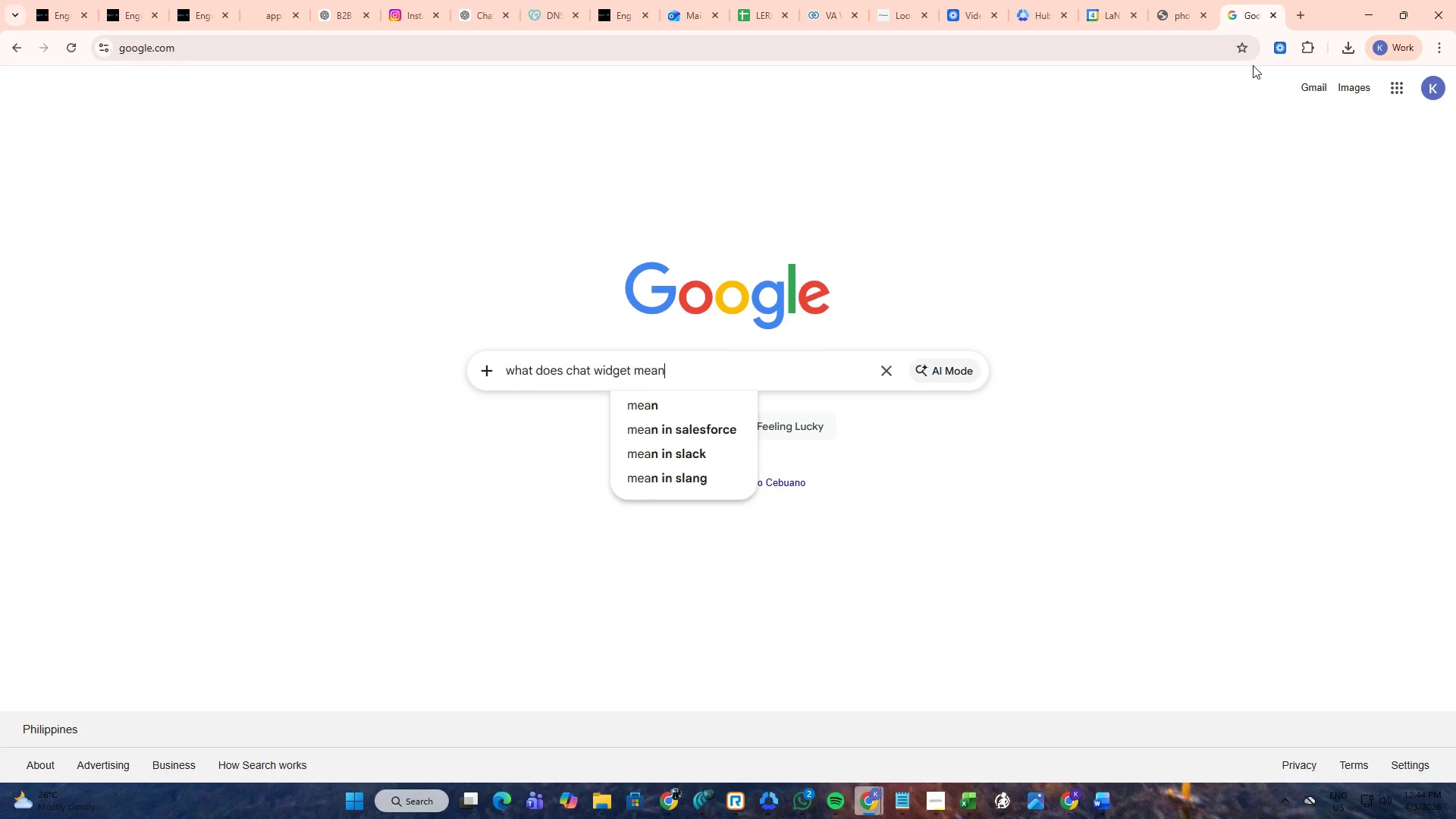 
key(Enter)
 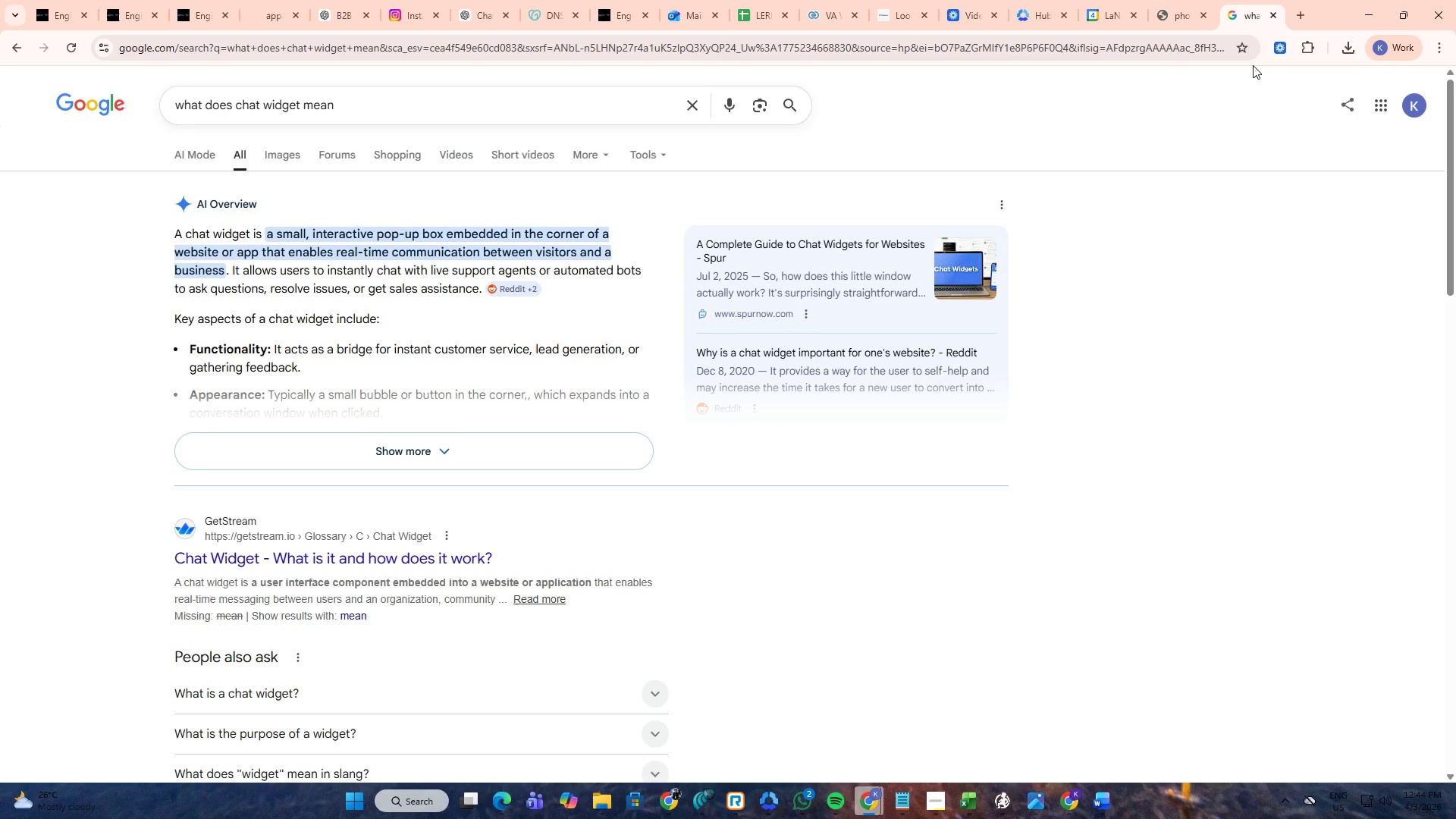 
wait(19.22)
 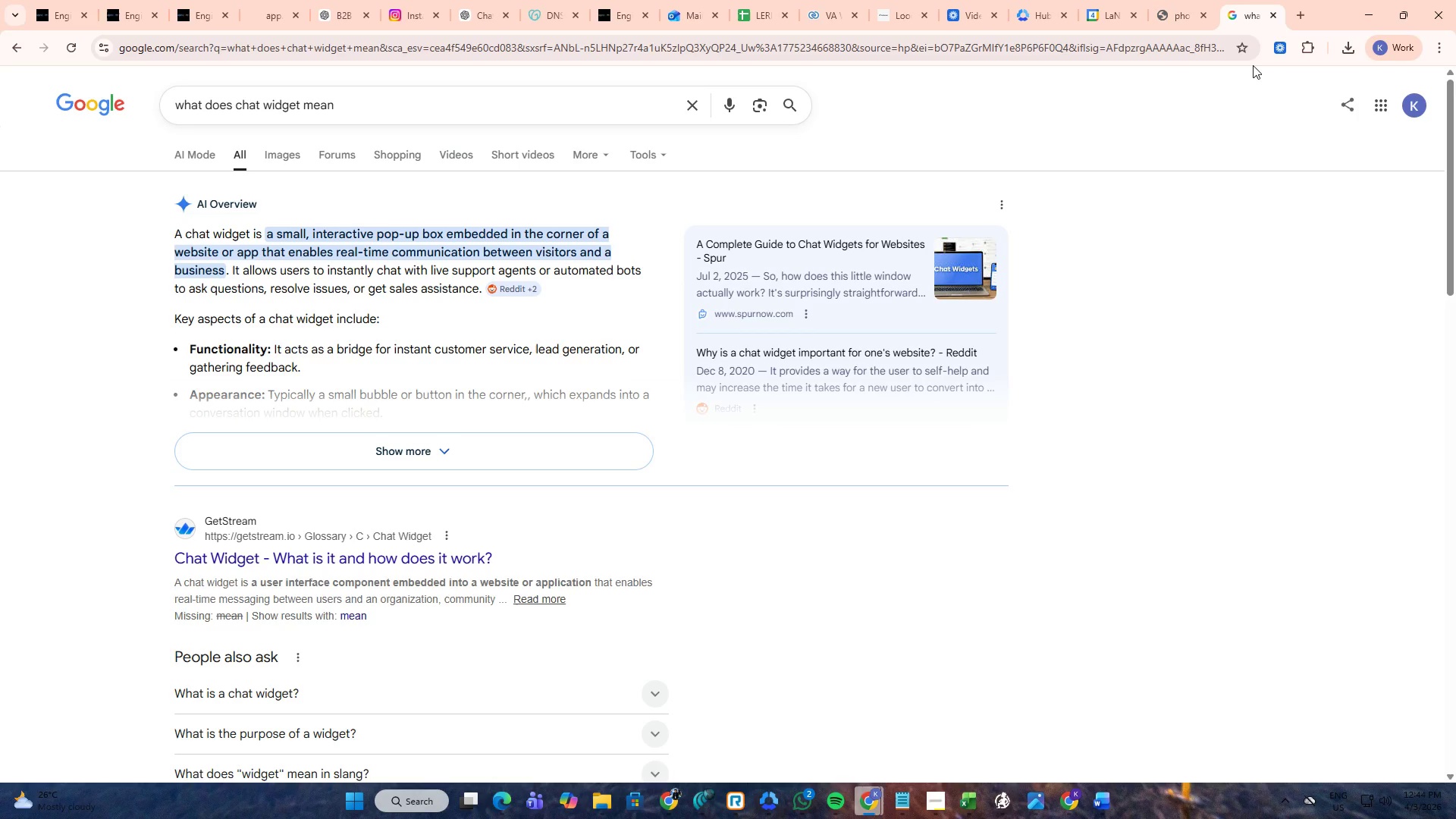 
key(Control+W)
 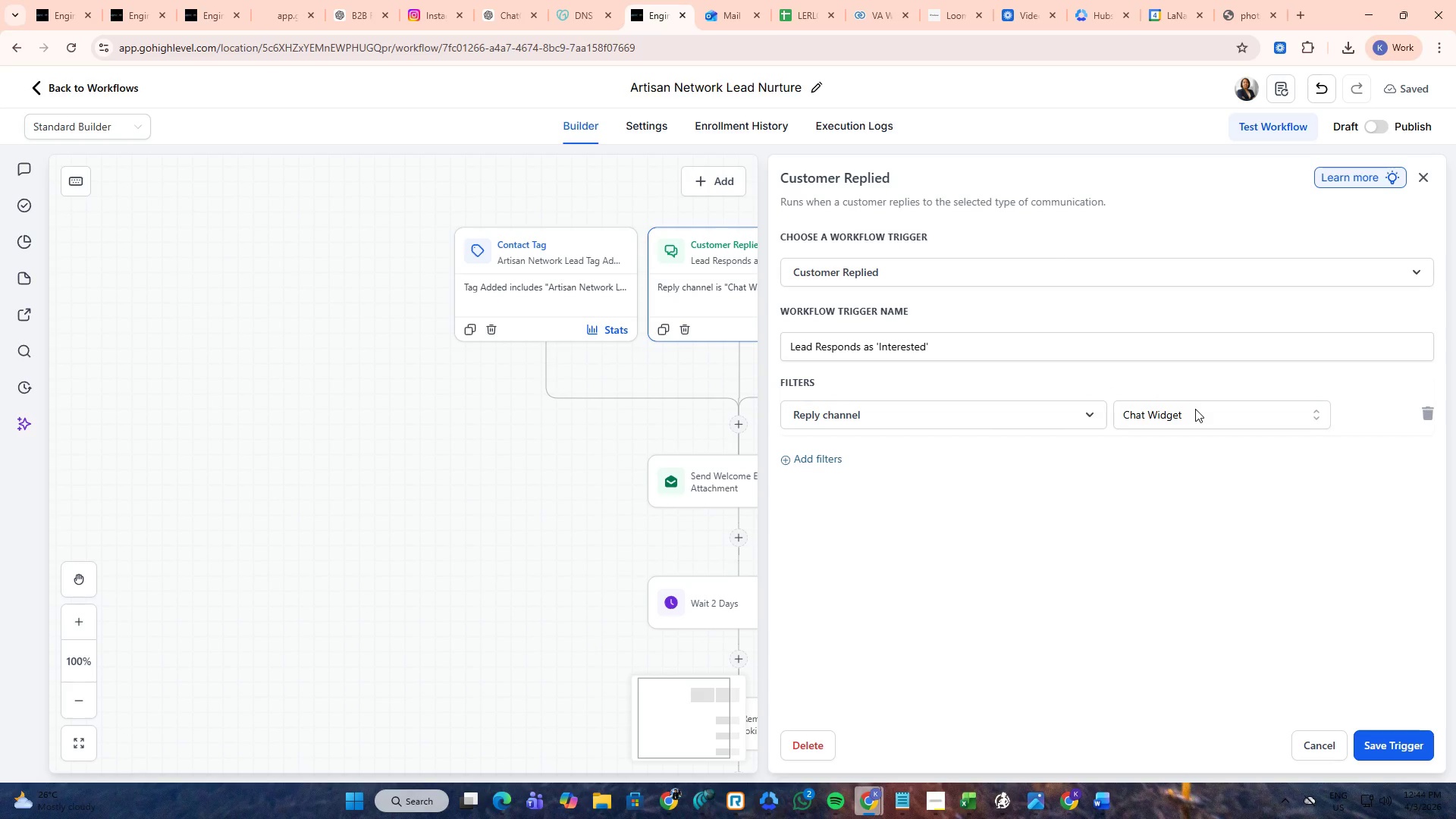 
wait(9.67)
 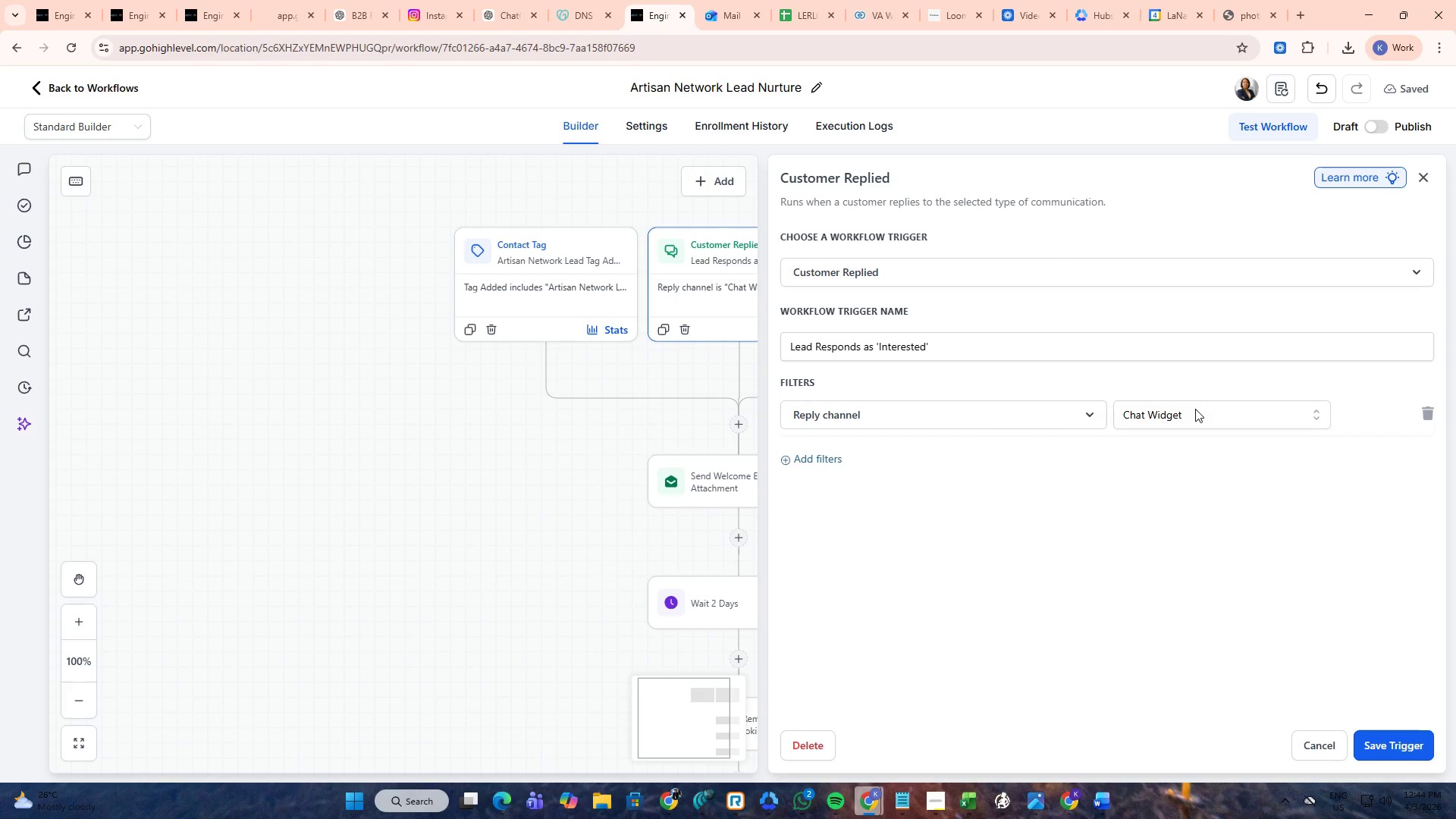 
left_click_drag(start_coordinate=[971, 345], to_coordinate=[732, 347])
 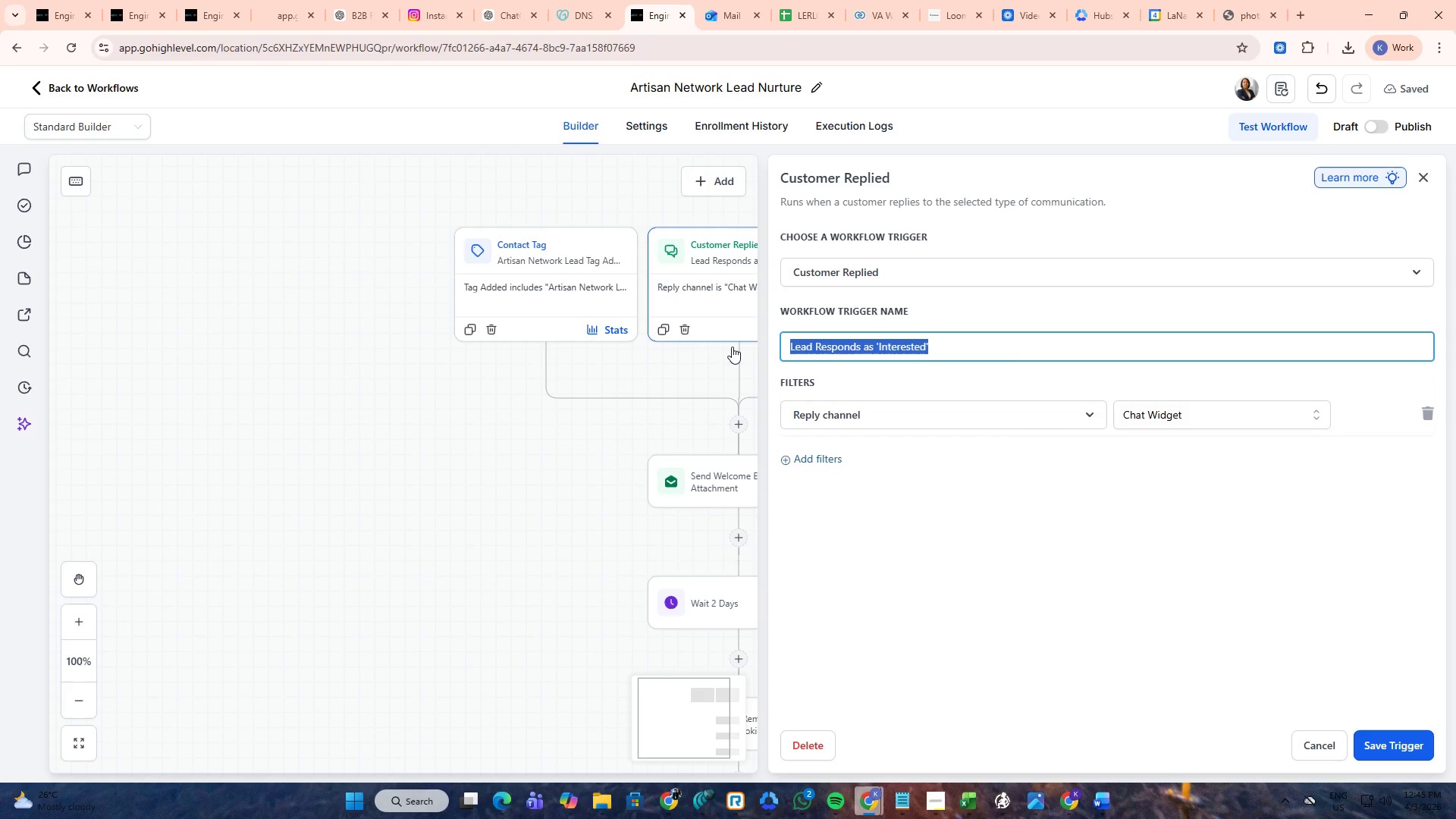 
hold_key(key=ShiftLeft, duration=0.56)
 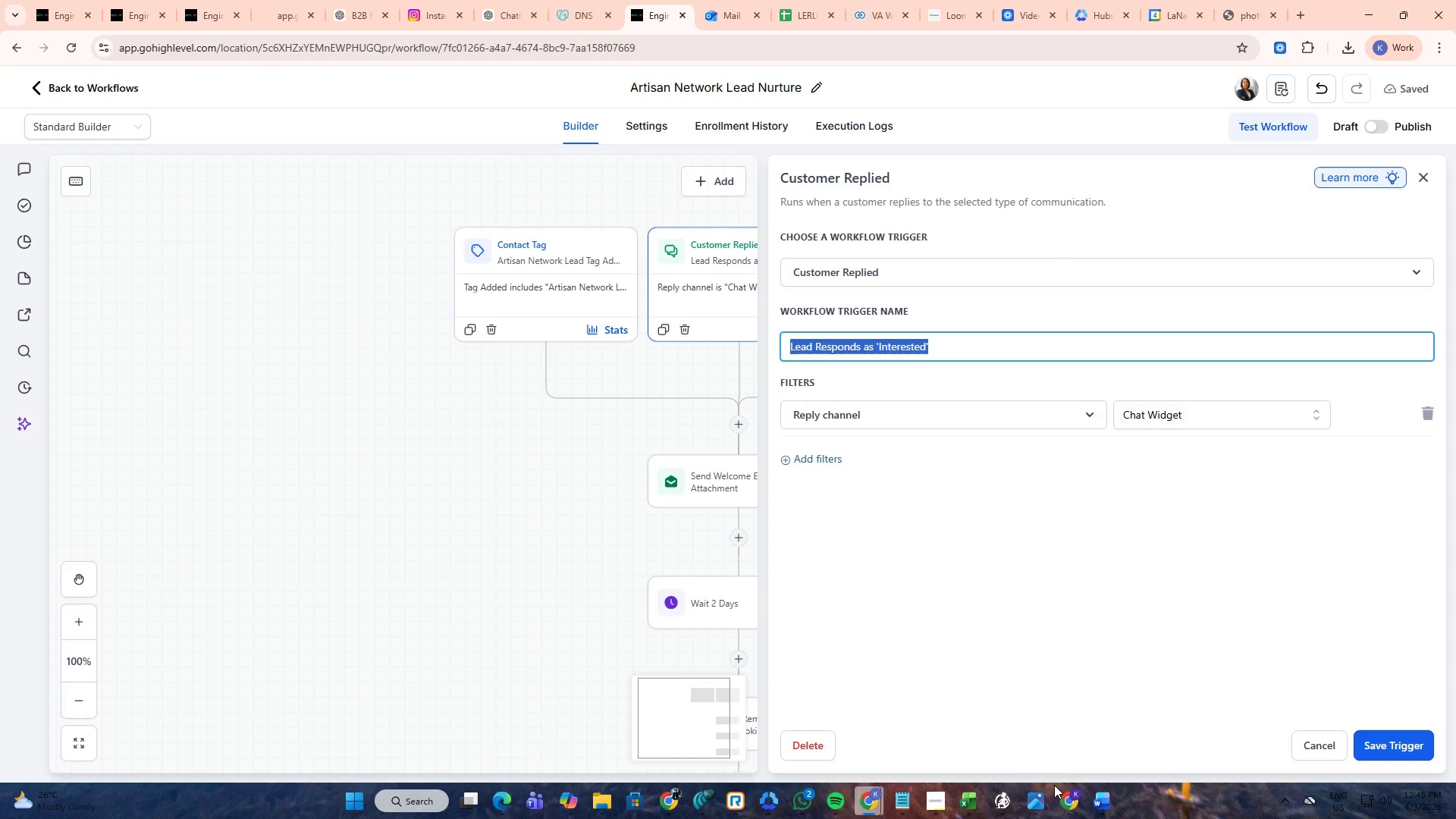 
left_click([993, 801])
 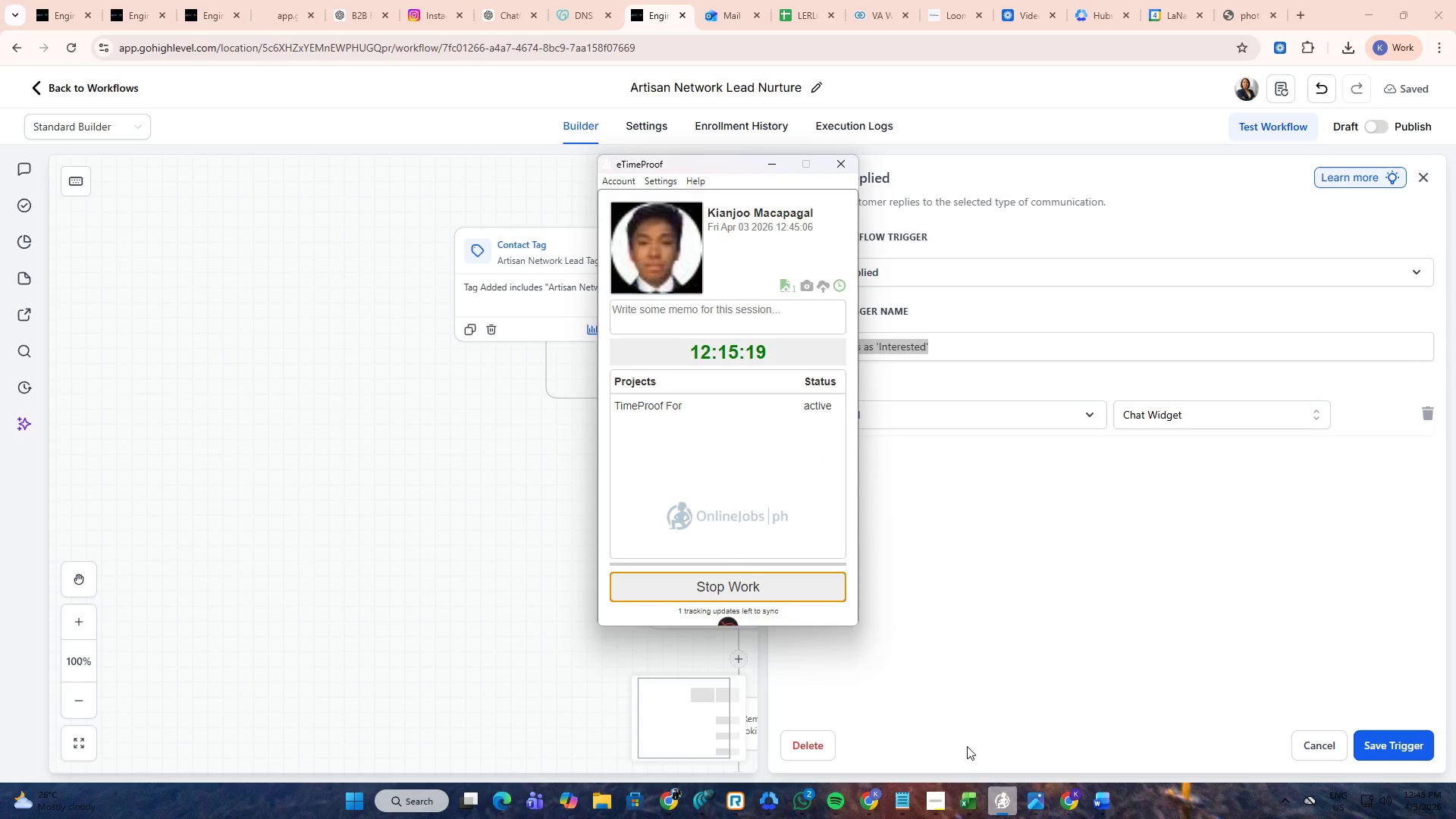 
left_click([947, 789])